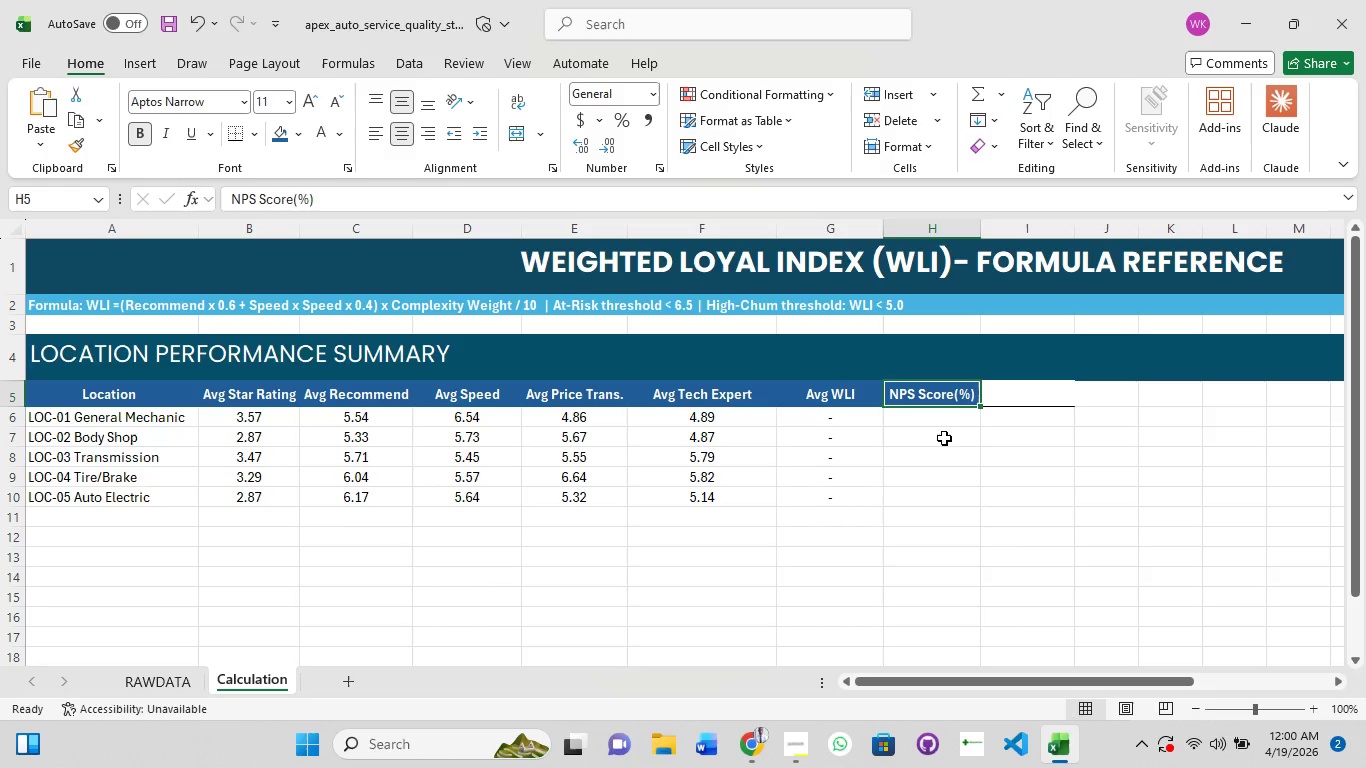 
left_click([939, 428])
 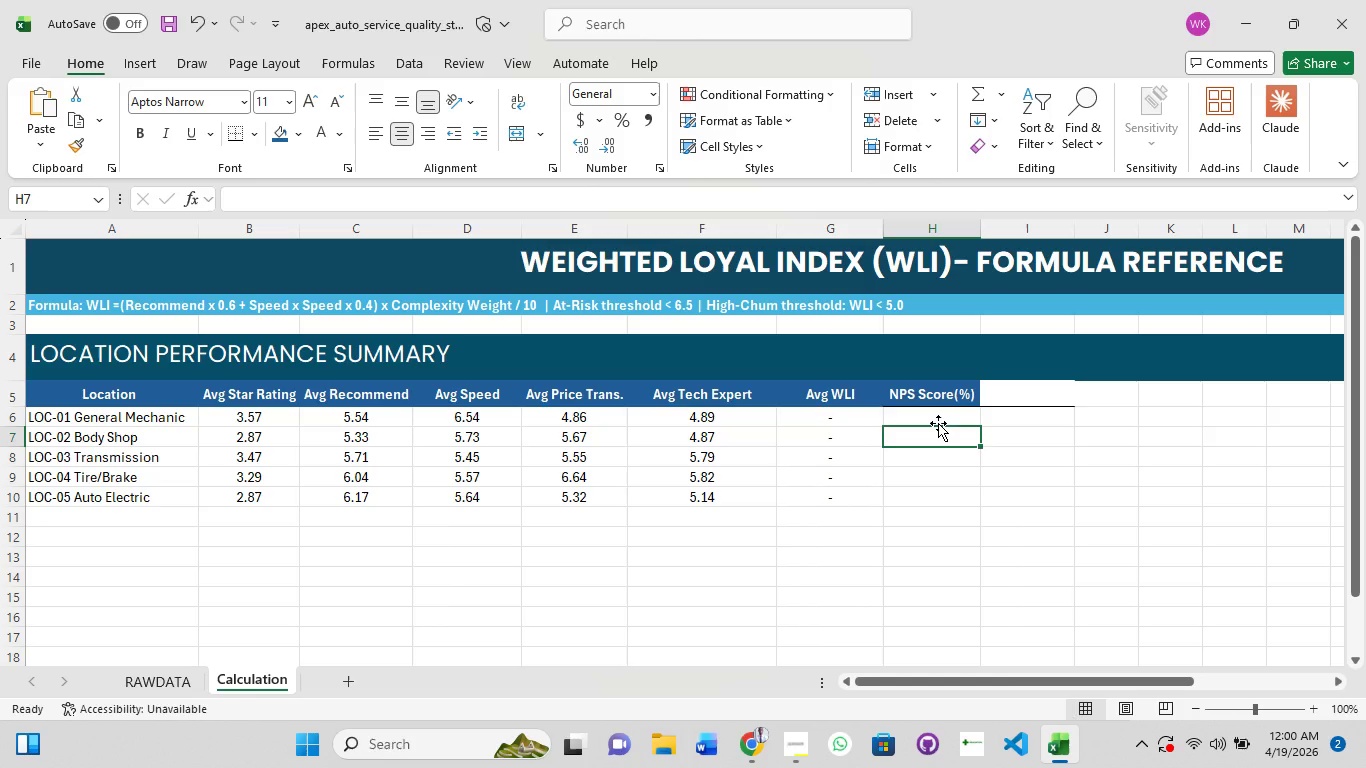 
wait(11.45)
 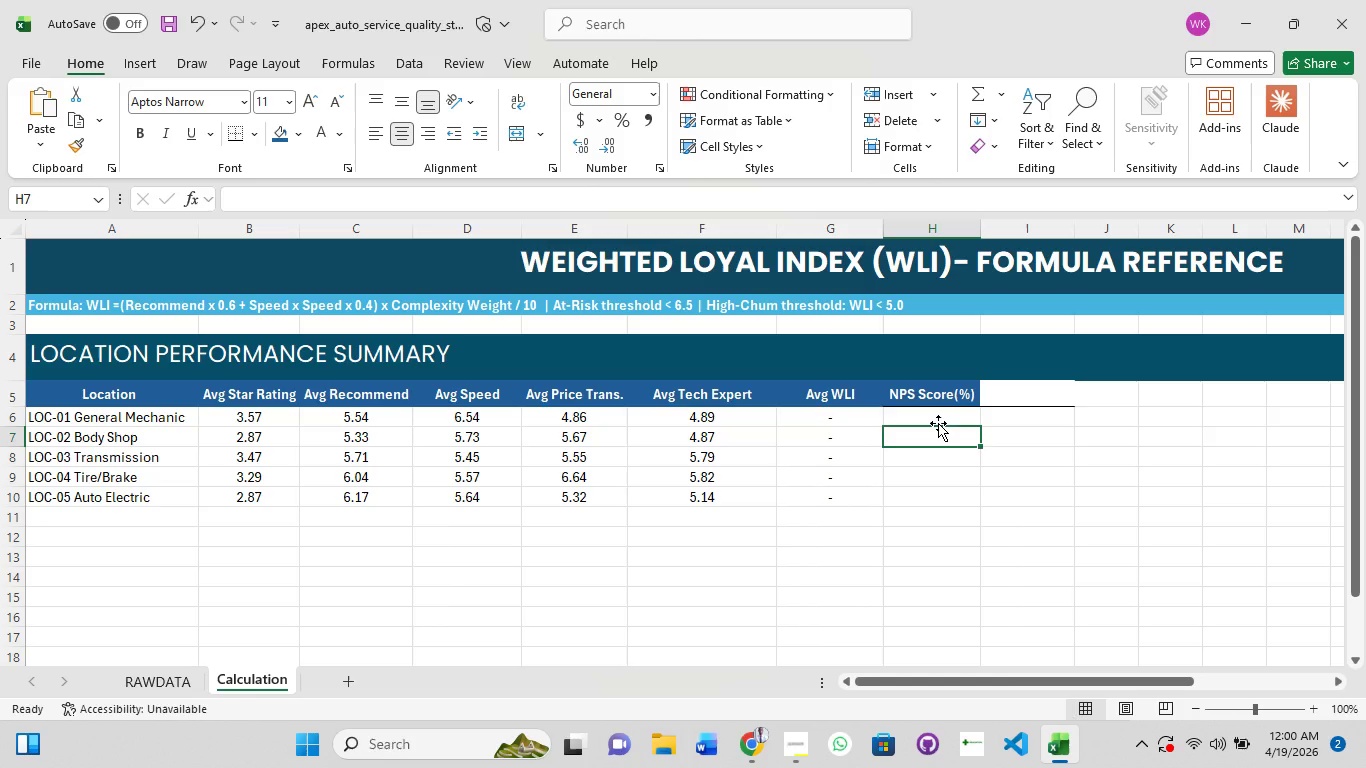 
left_click([938, 392])
 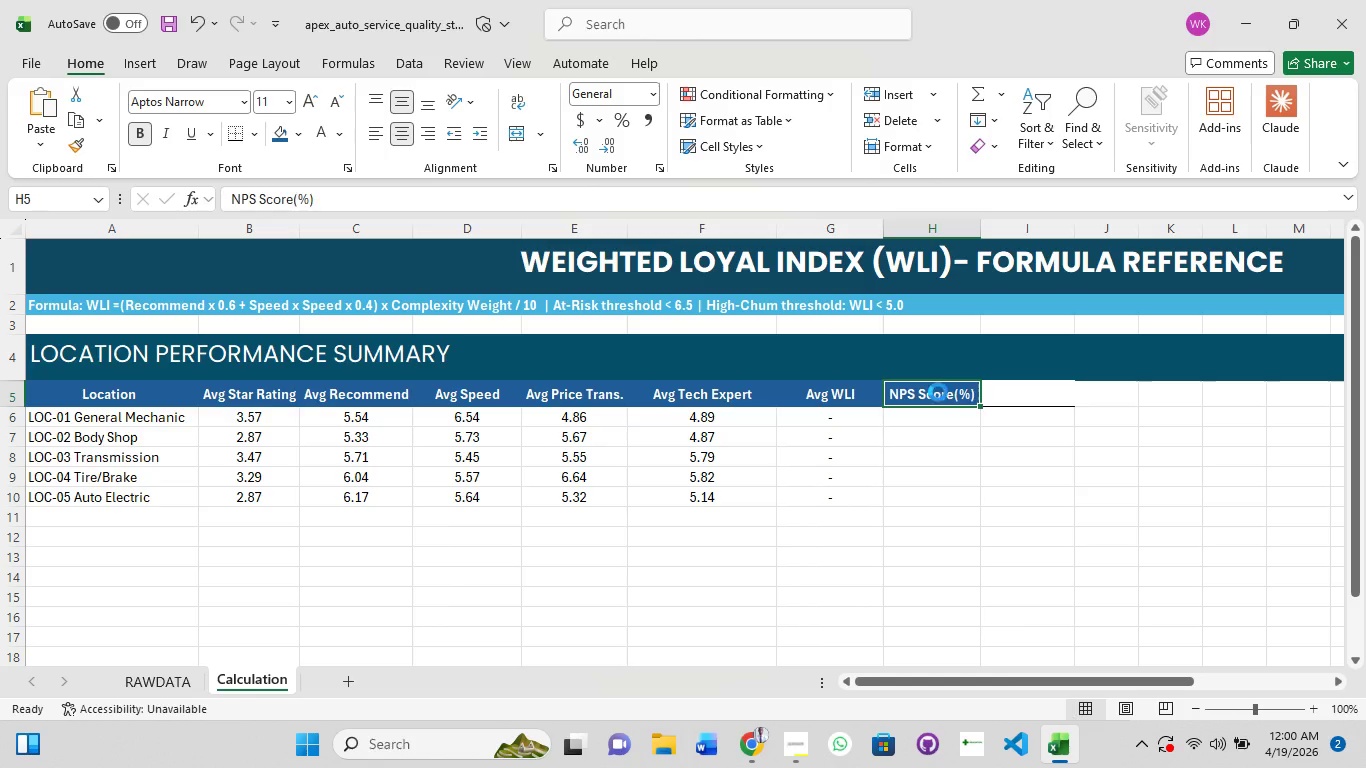 
key(Delete)
 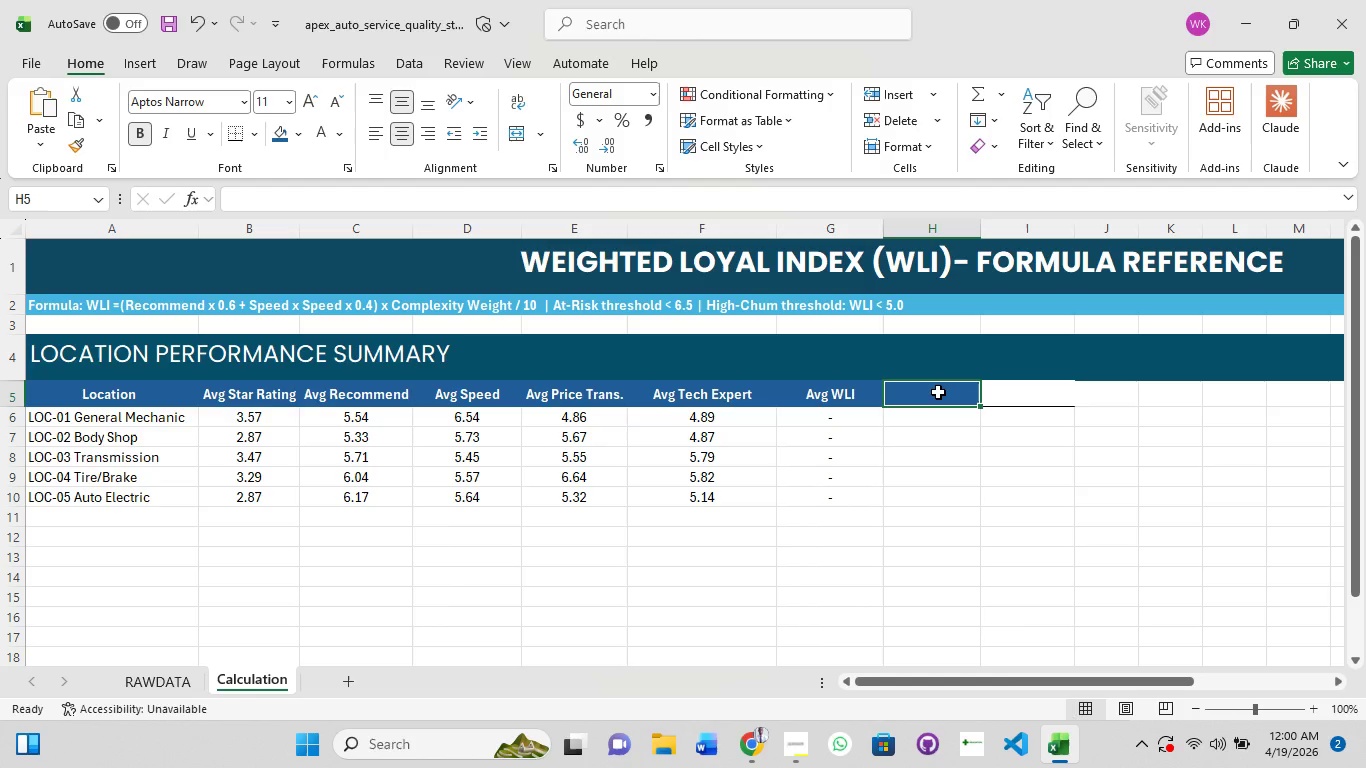 
key(Control+Z)
 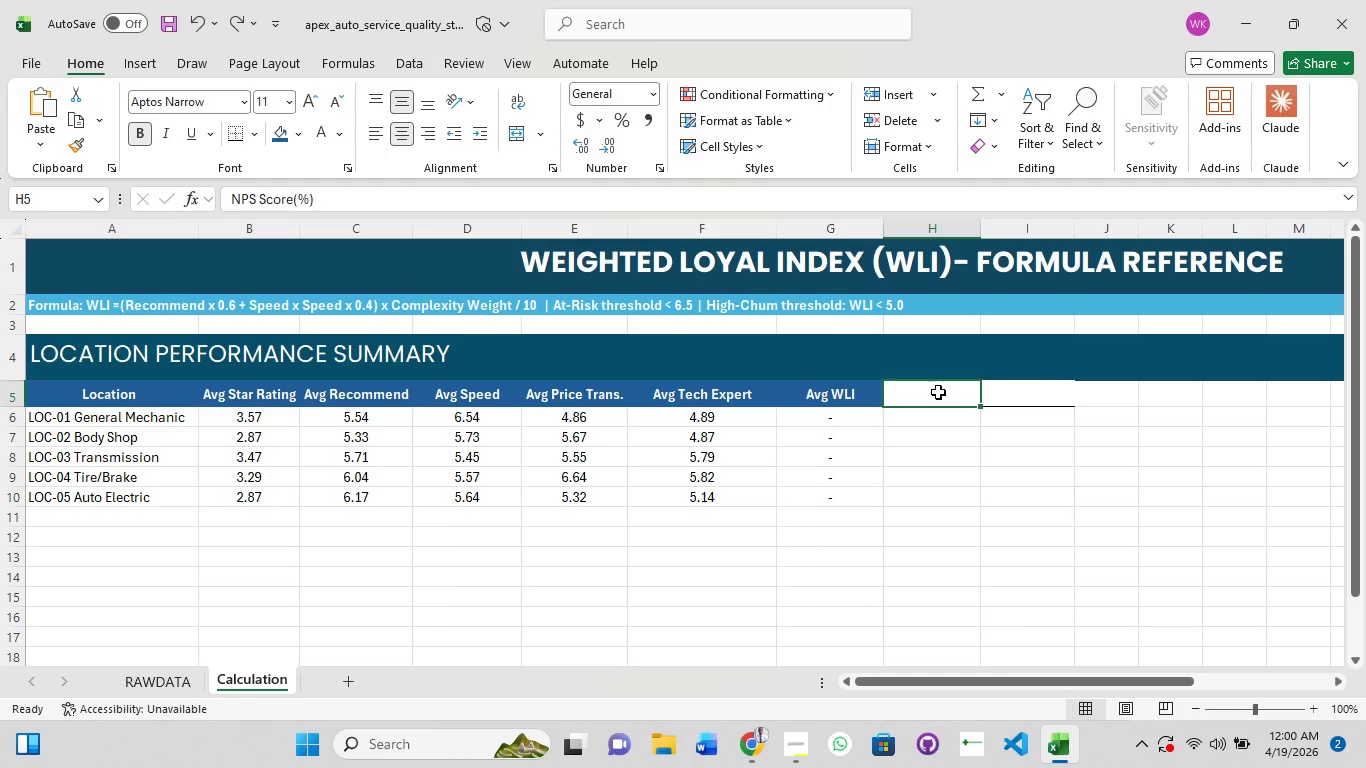 
key(Control+Z)
 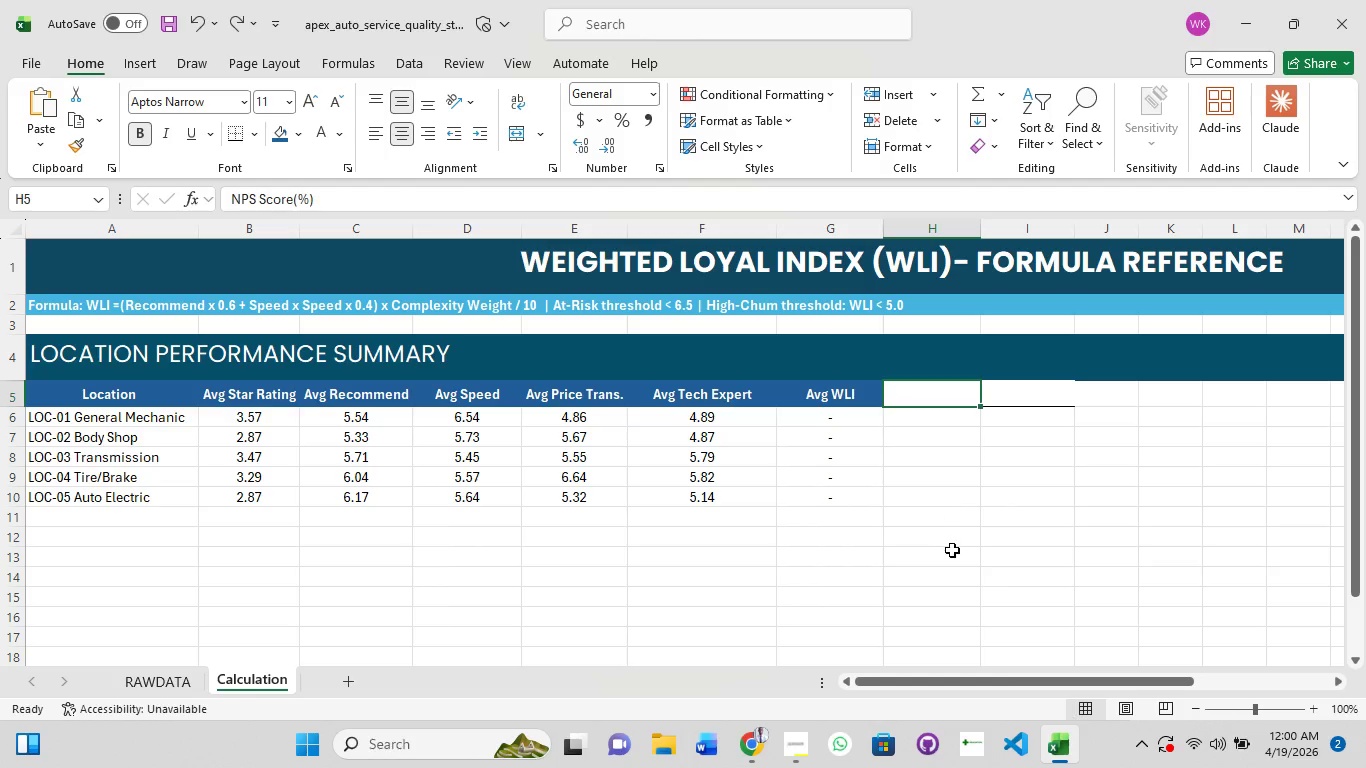 
left_click([952, 550])
 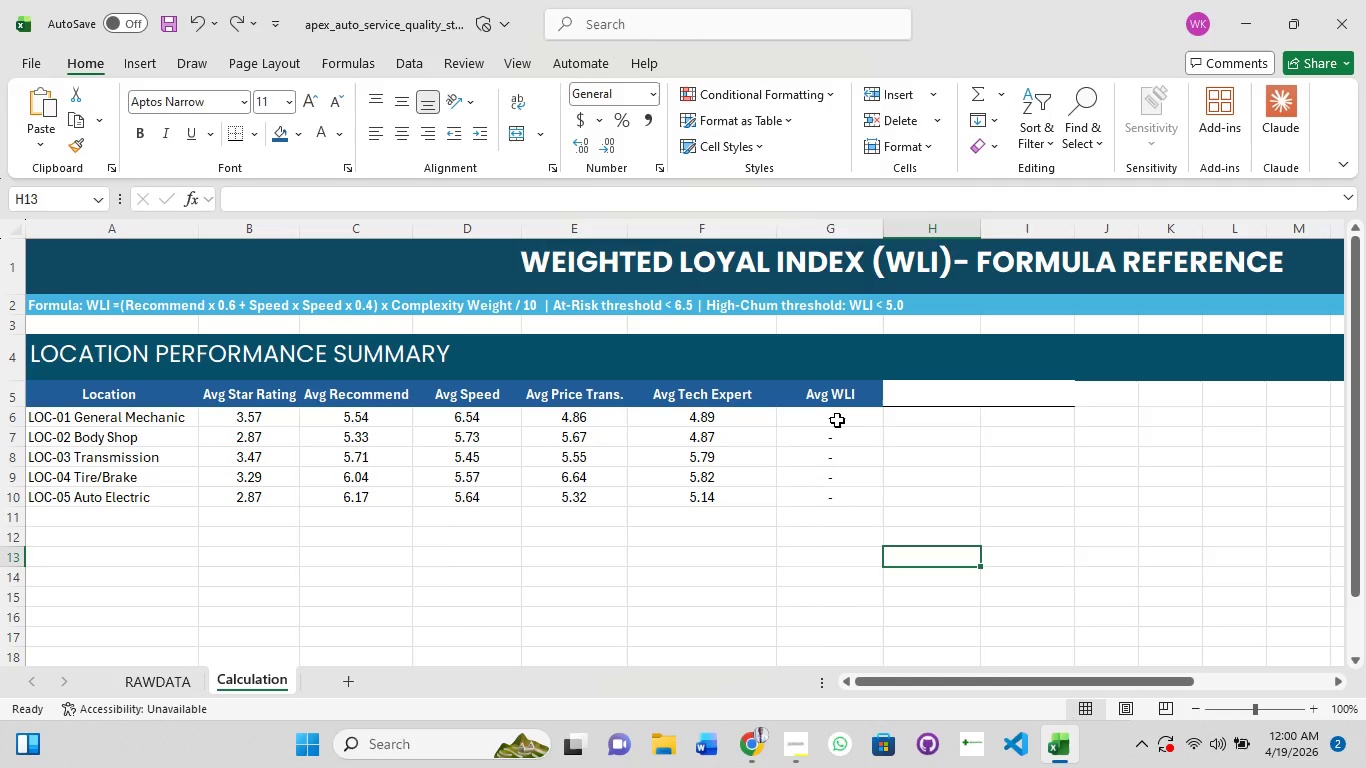 
left_click([837, 420])
 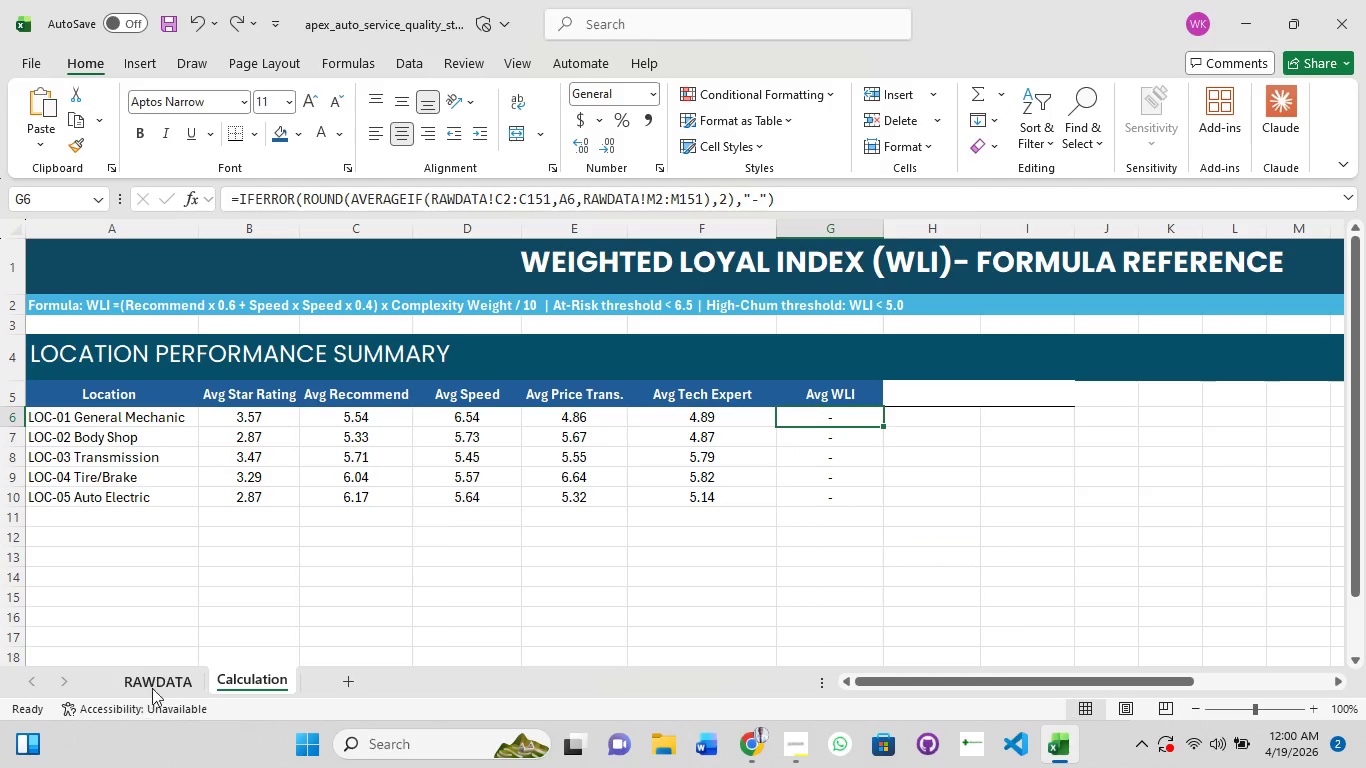 
left_click([171, 677])
 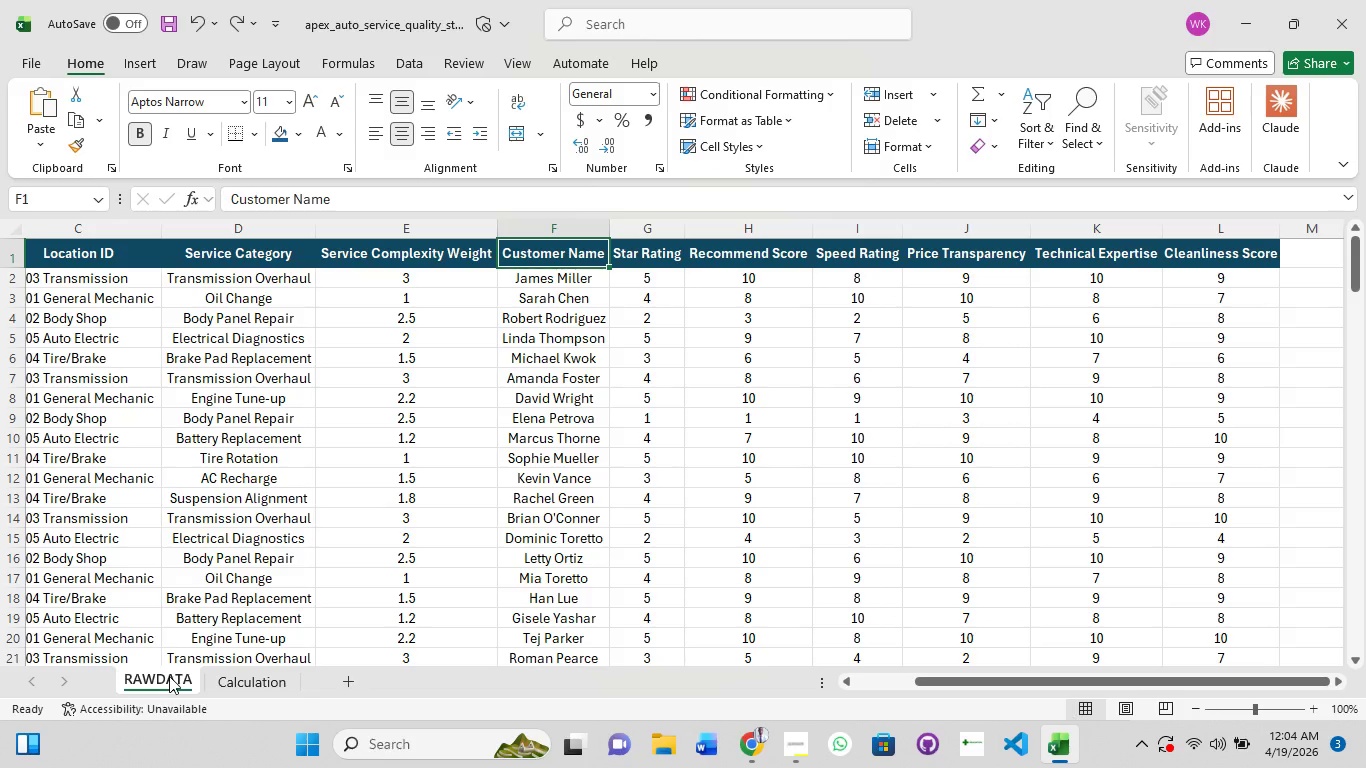 
wait(225.06)
 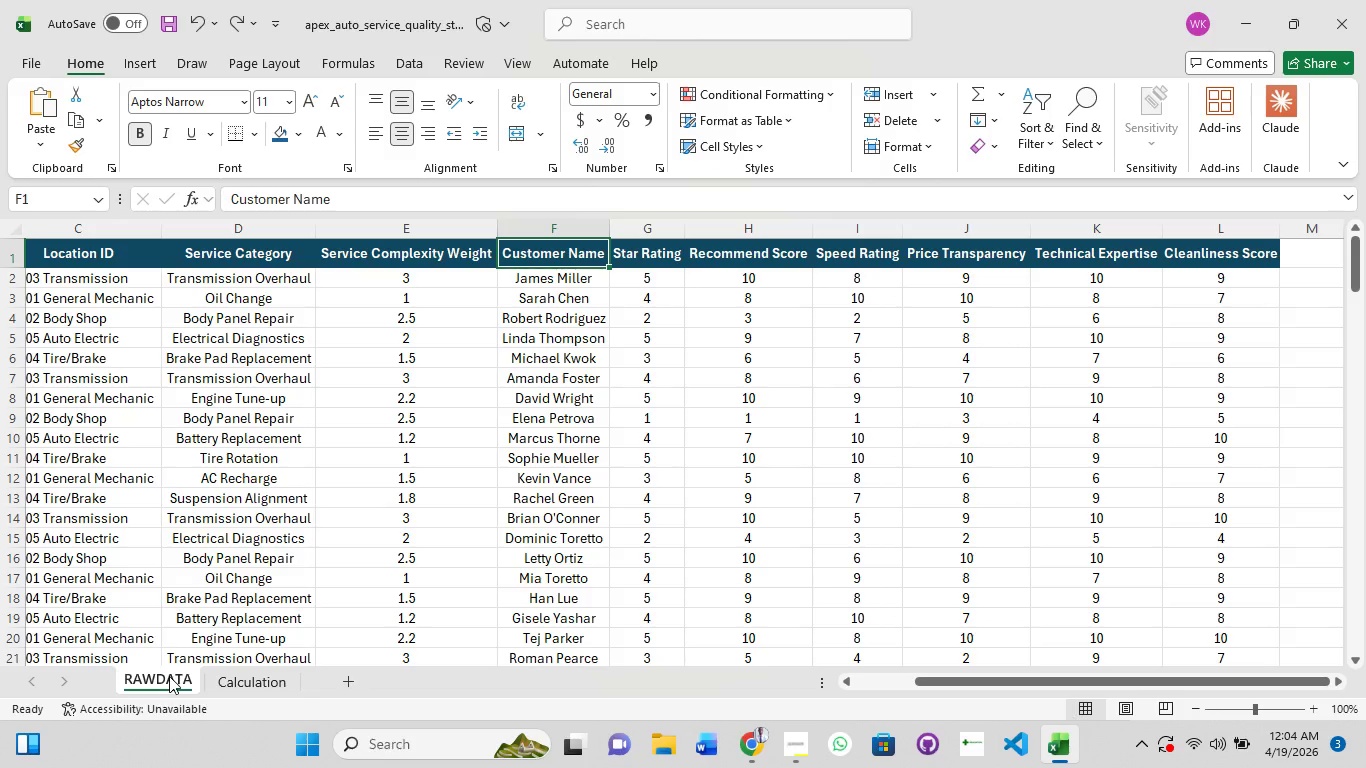 
left_click([980, 472])
 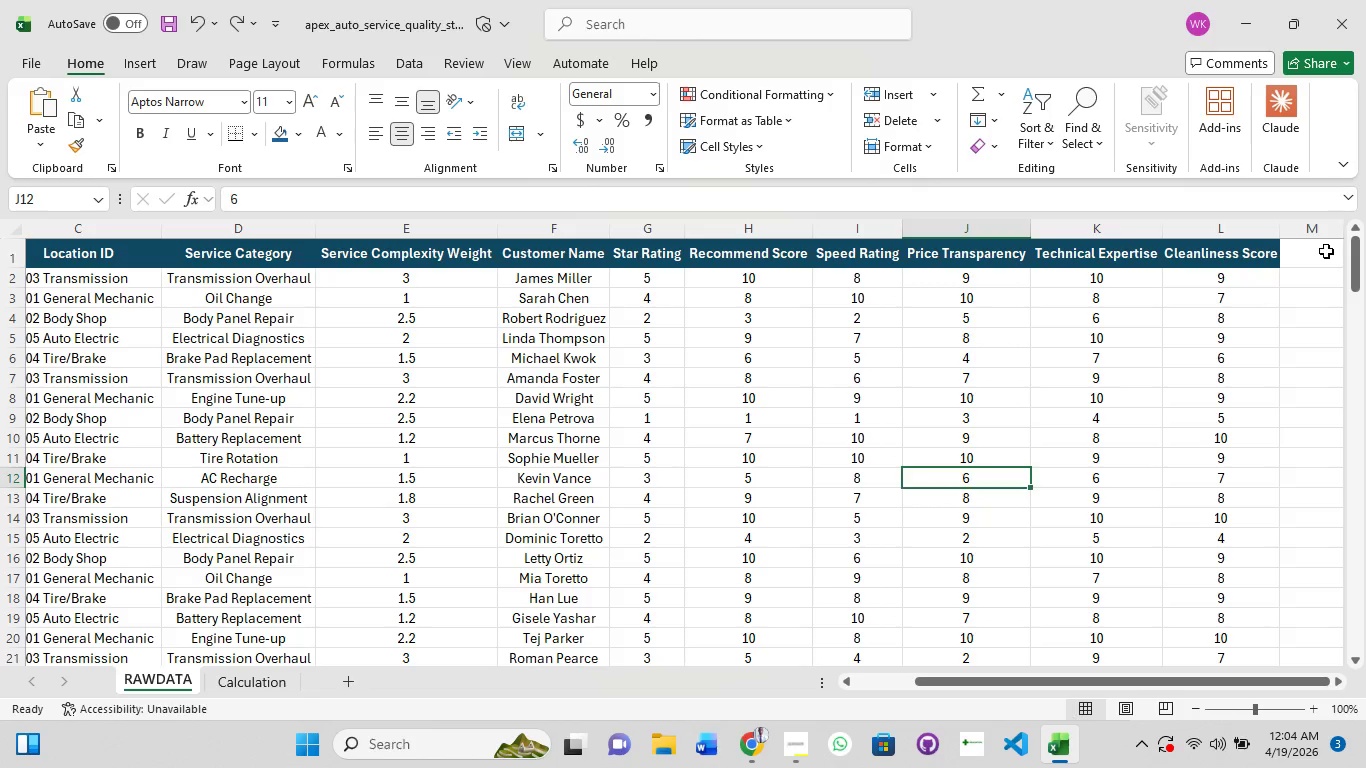 
left_click([1326, 251])
 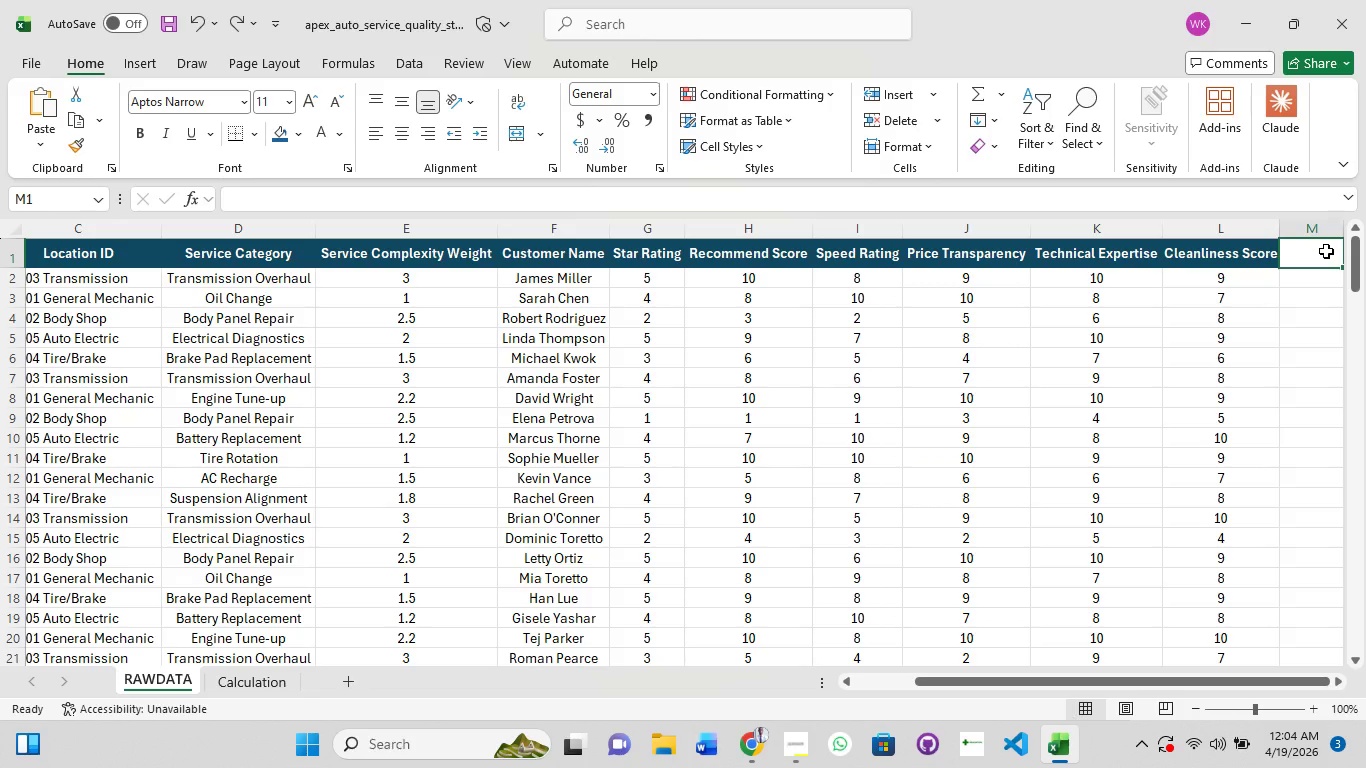 
wait(24.72)
 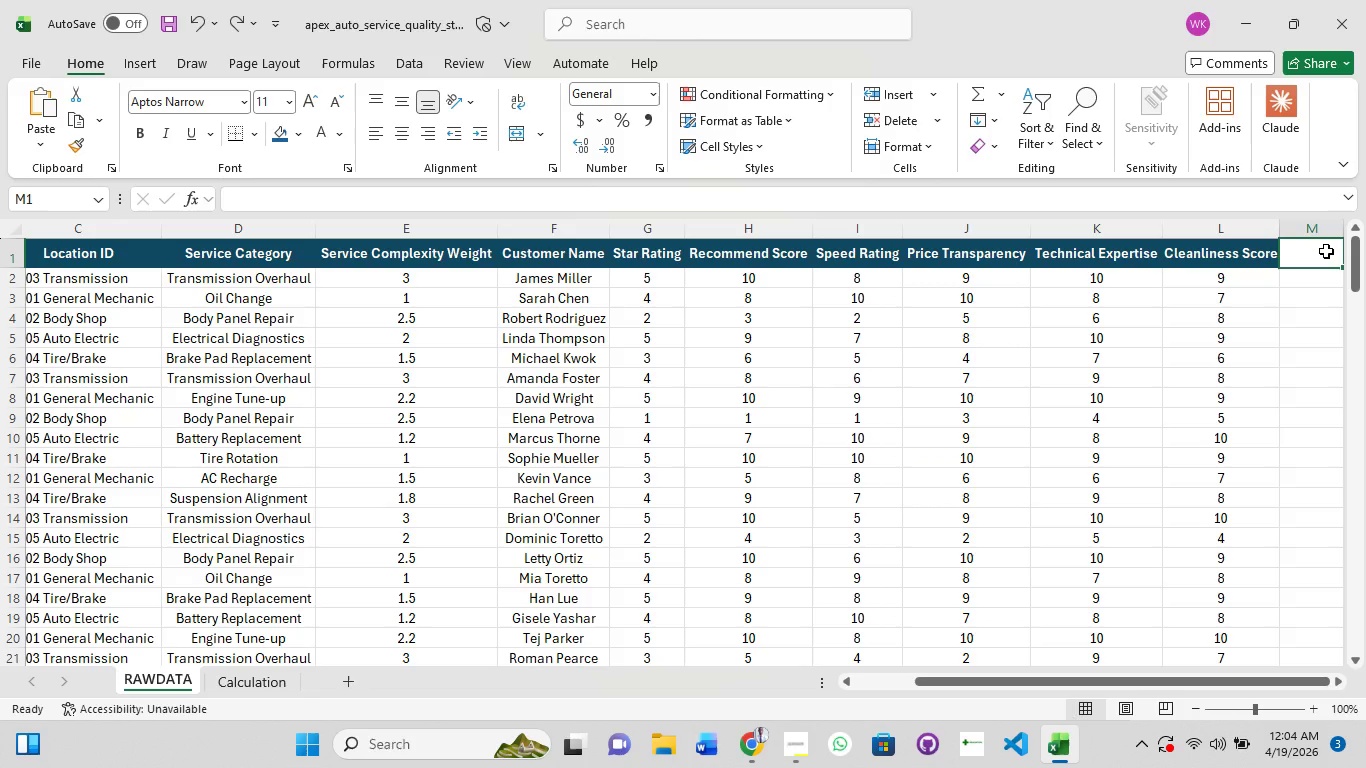 
type(WLI Score)
 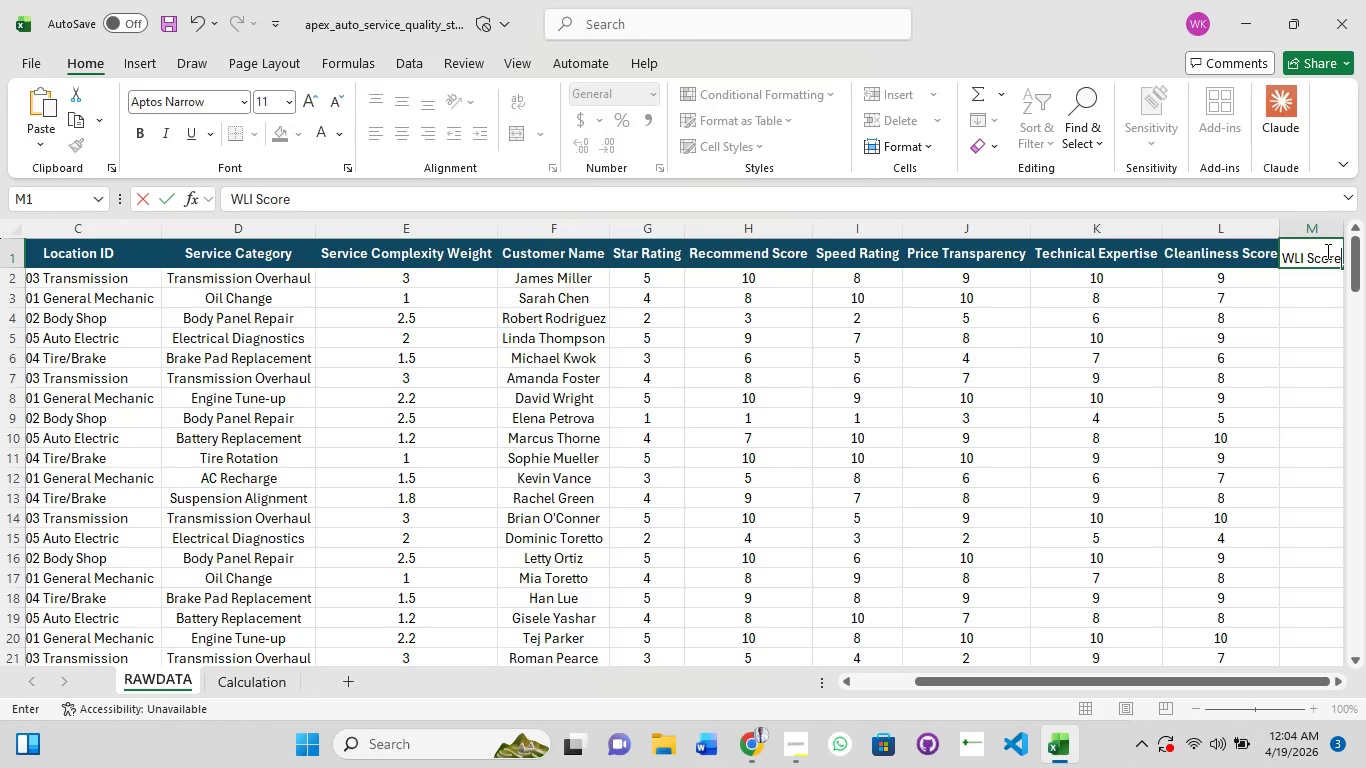 
left_click([406, 99])
 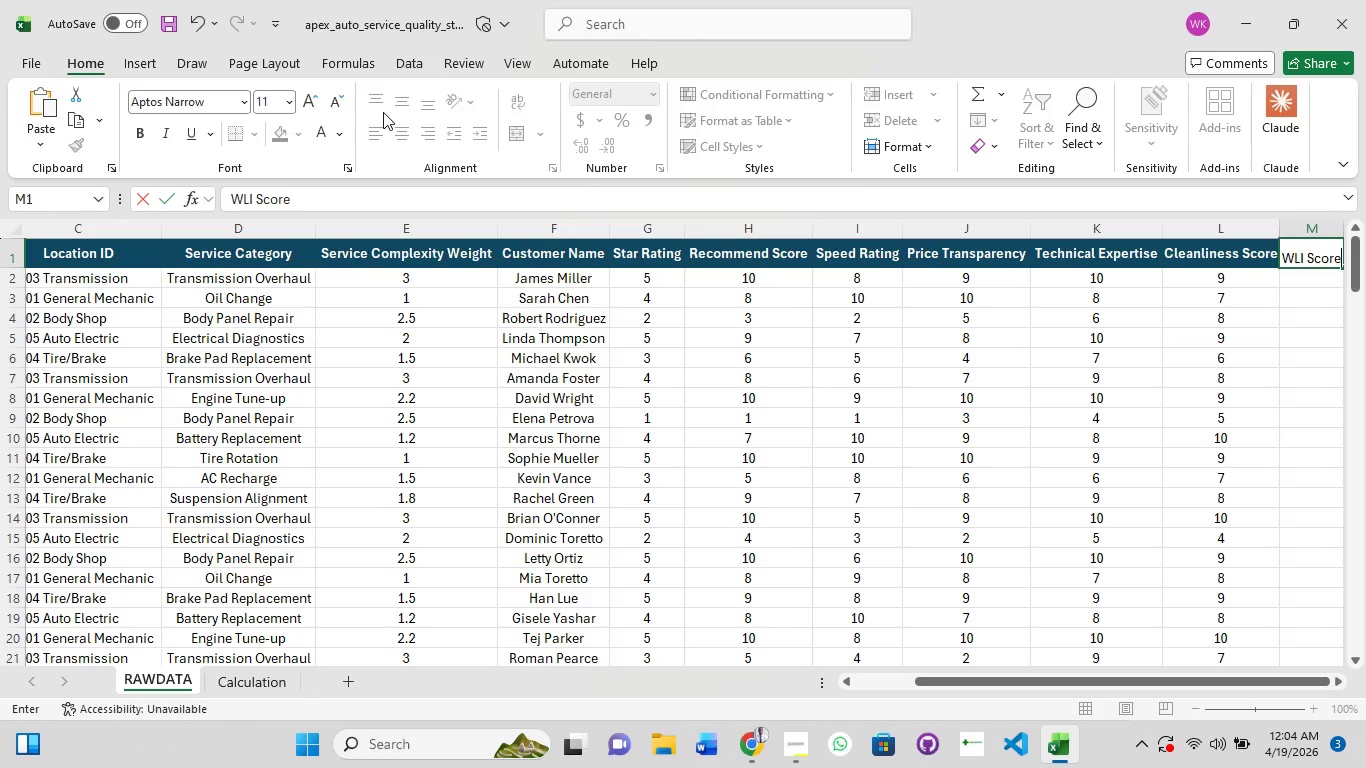 
key(Control+A)
 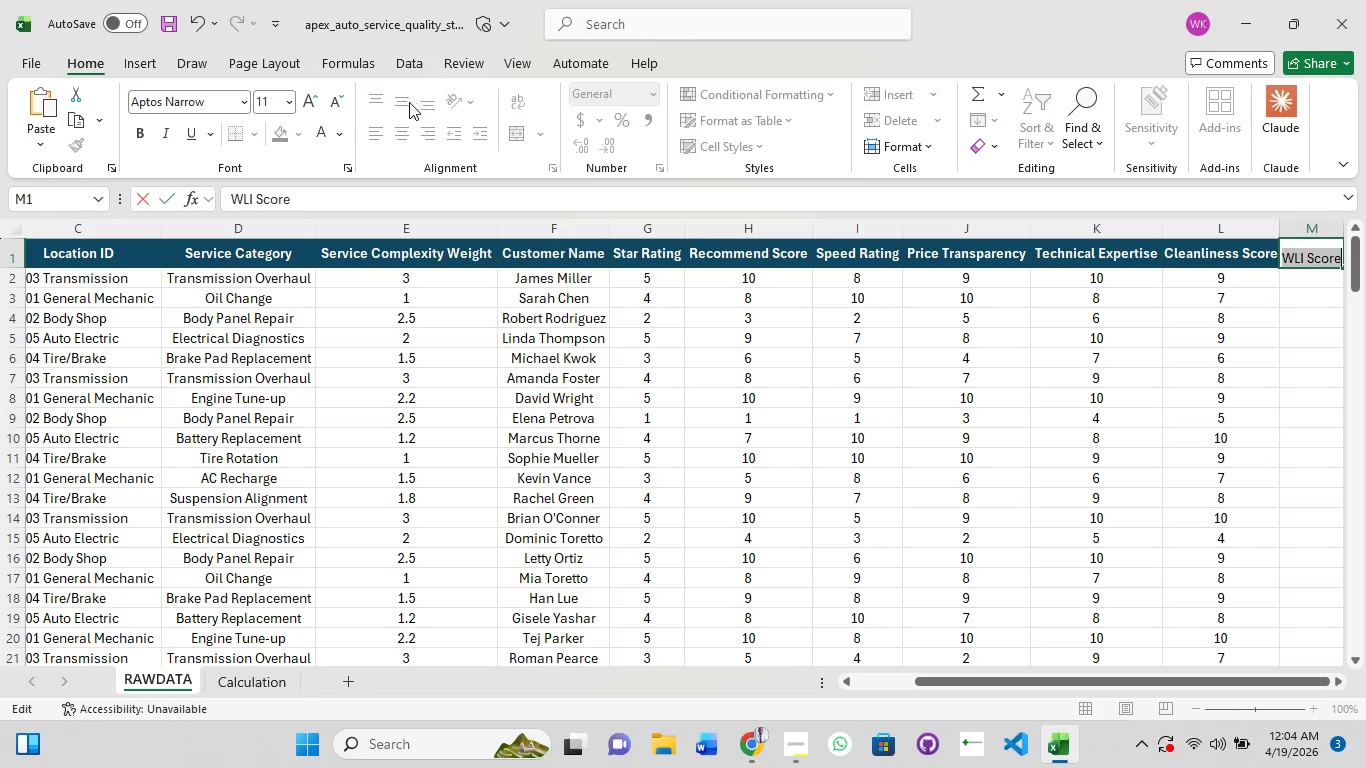 
left_click([402, 102])
 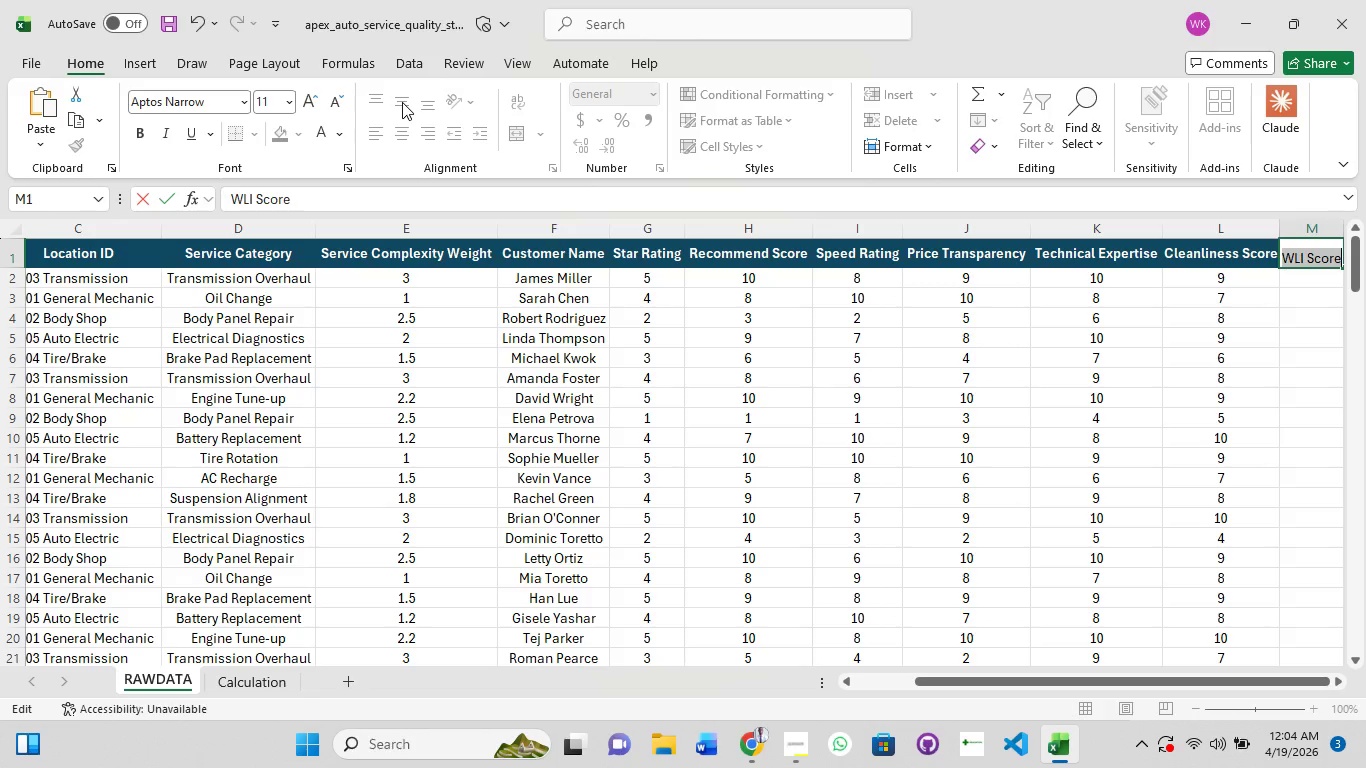 
left_click([402, 102])
 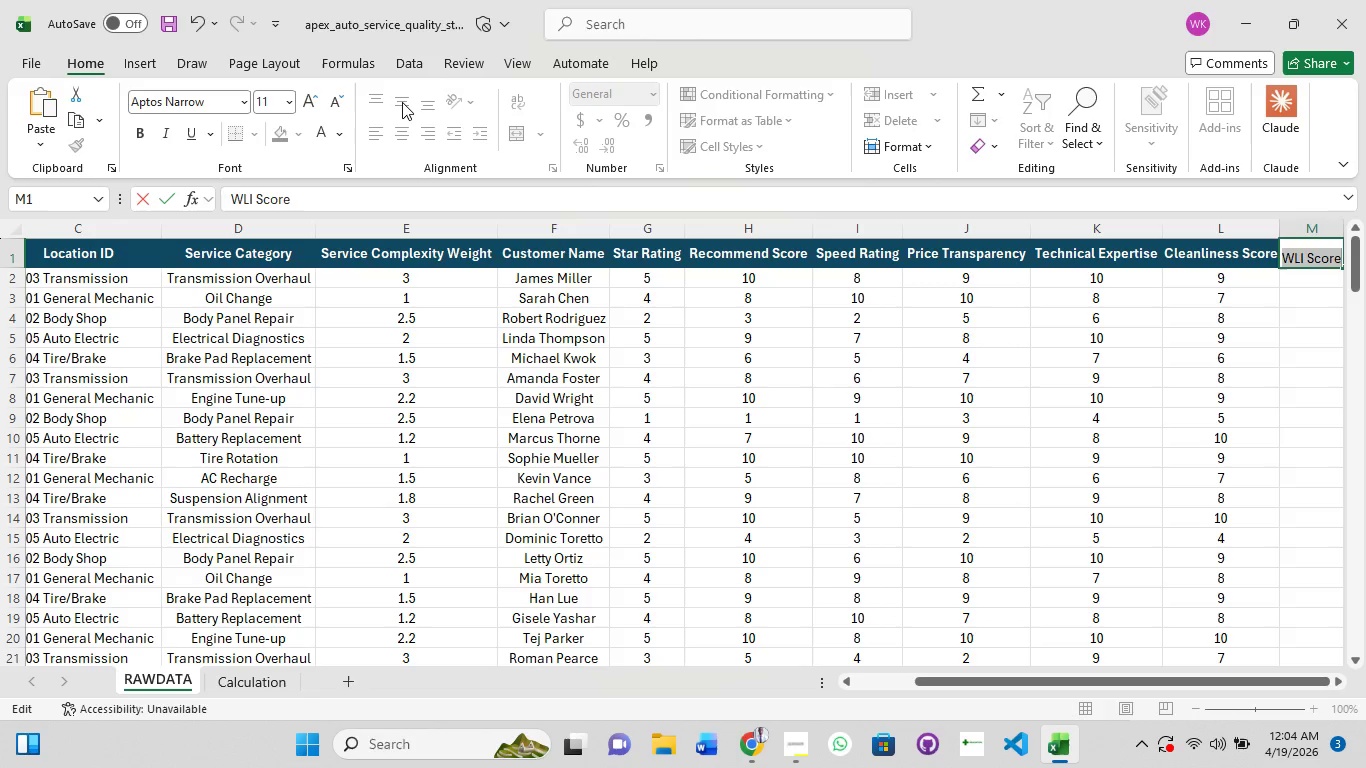 
left_click([402, 102])
 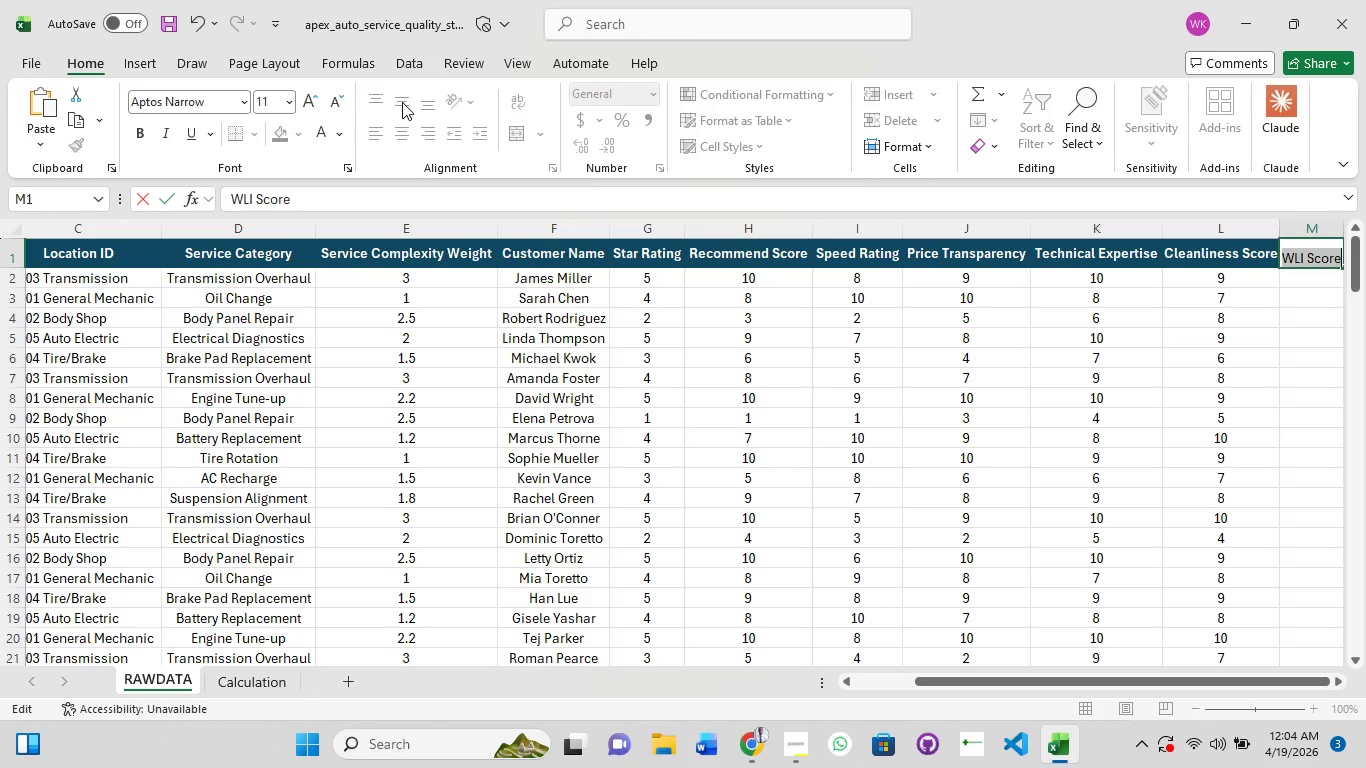 
left_click([402, 102])
 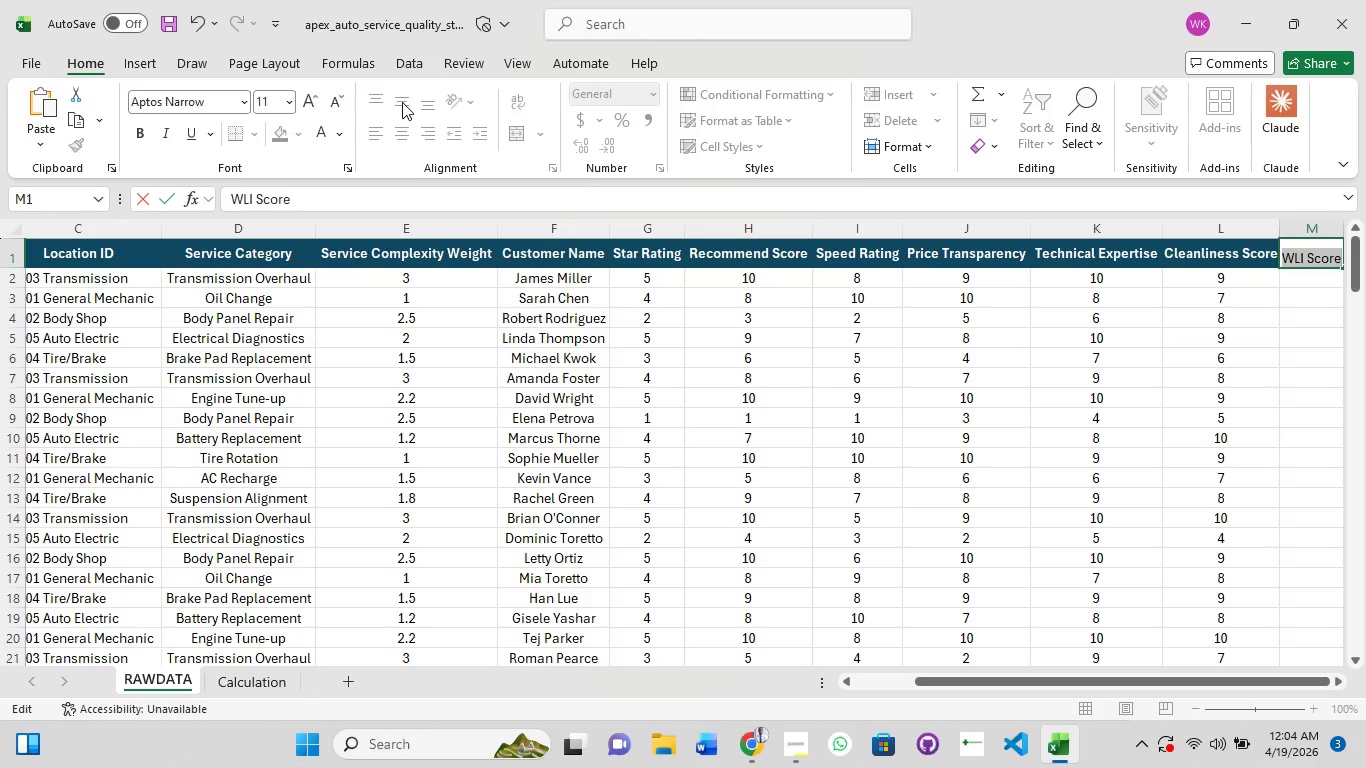 
left_click([402, 102])
 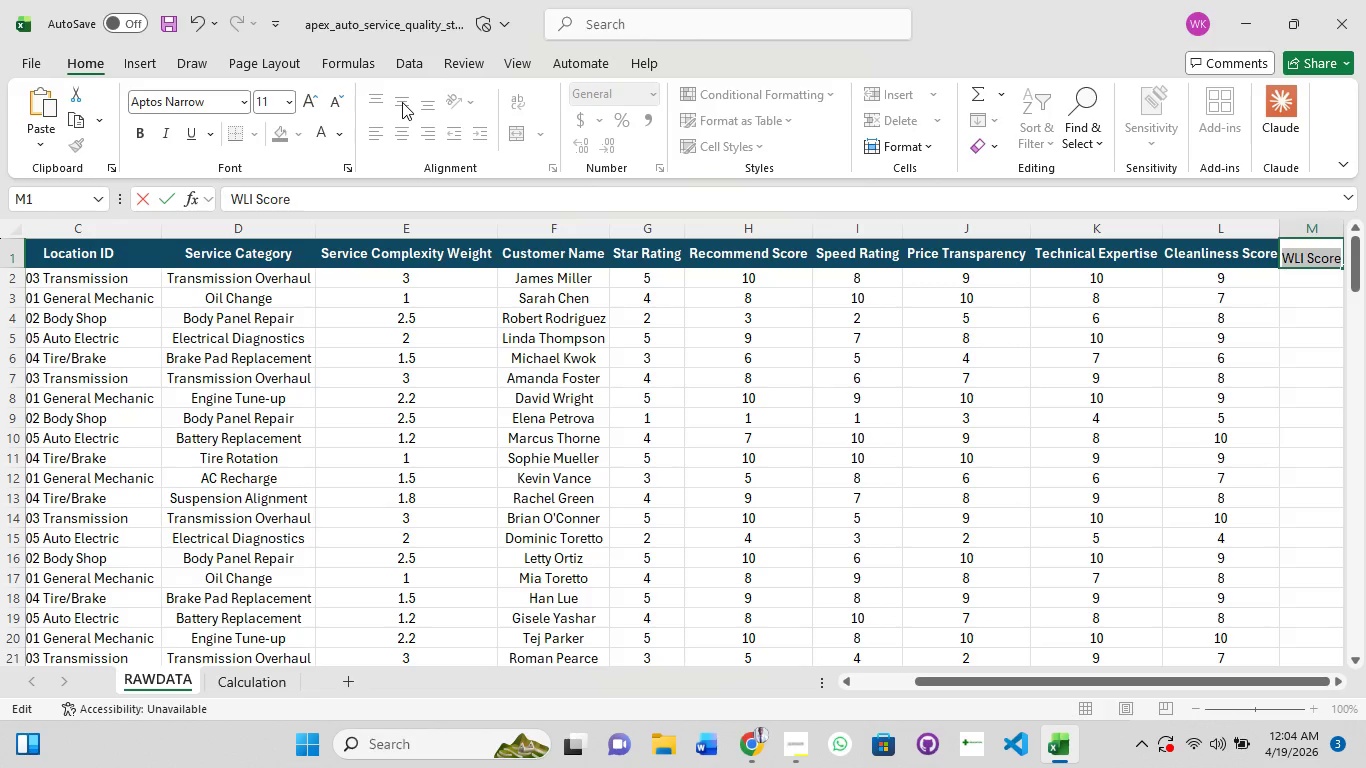 
left_click([402, 102])
 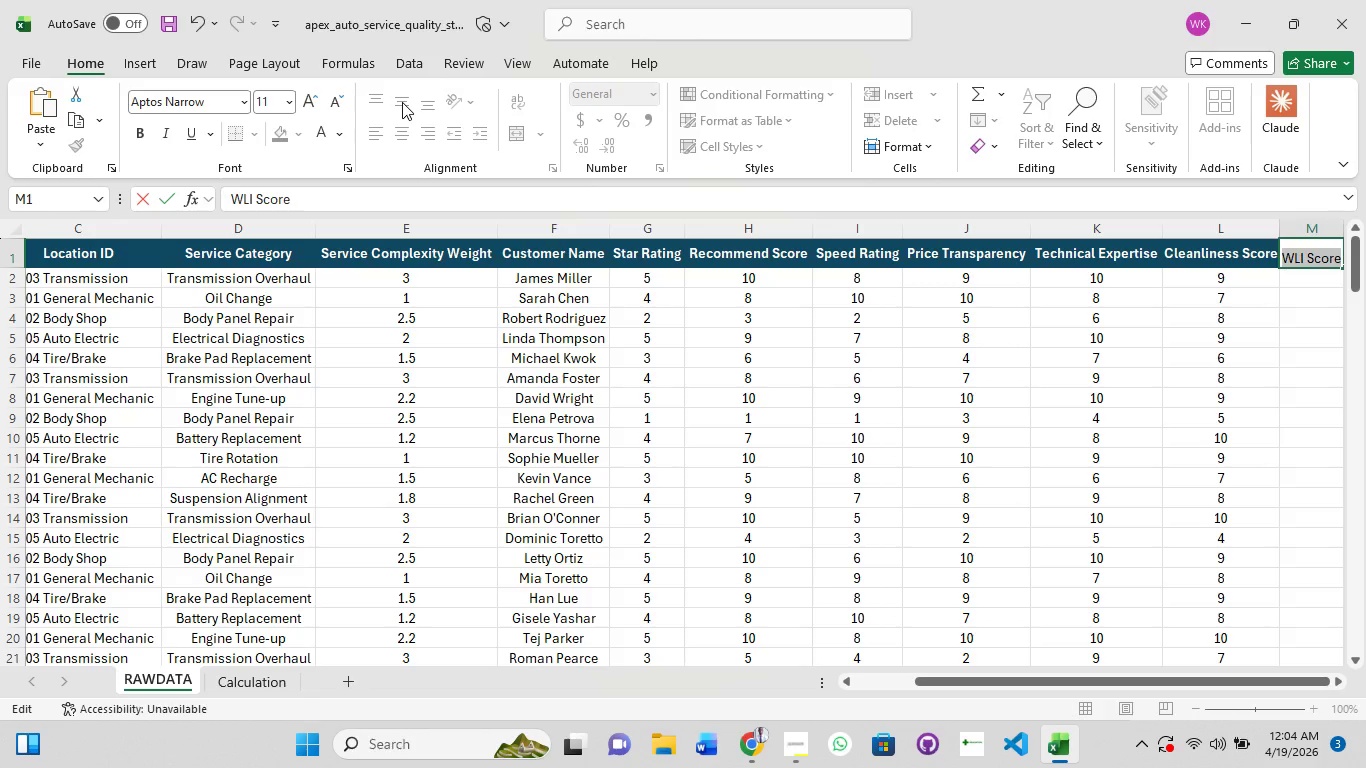 
left_click([402, 102])
 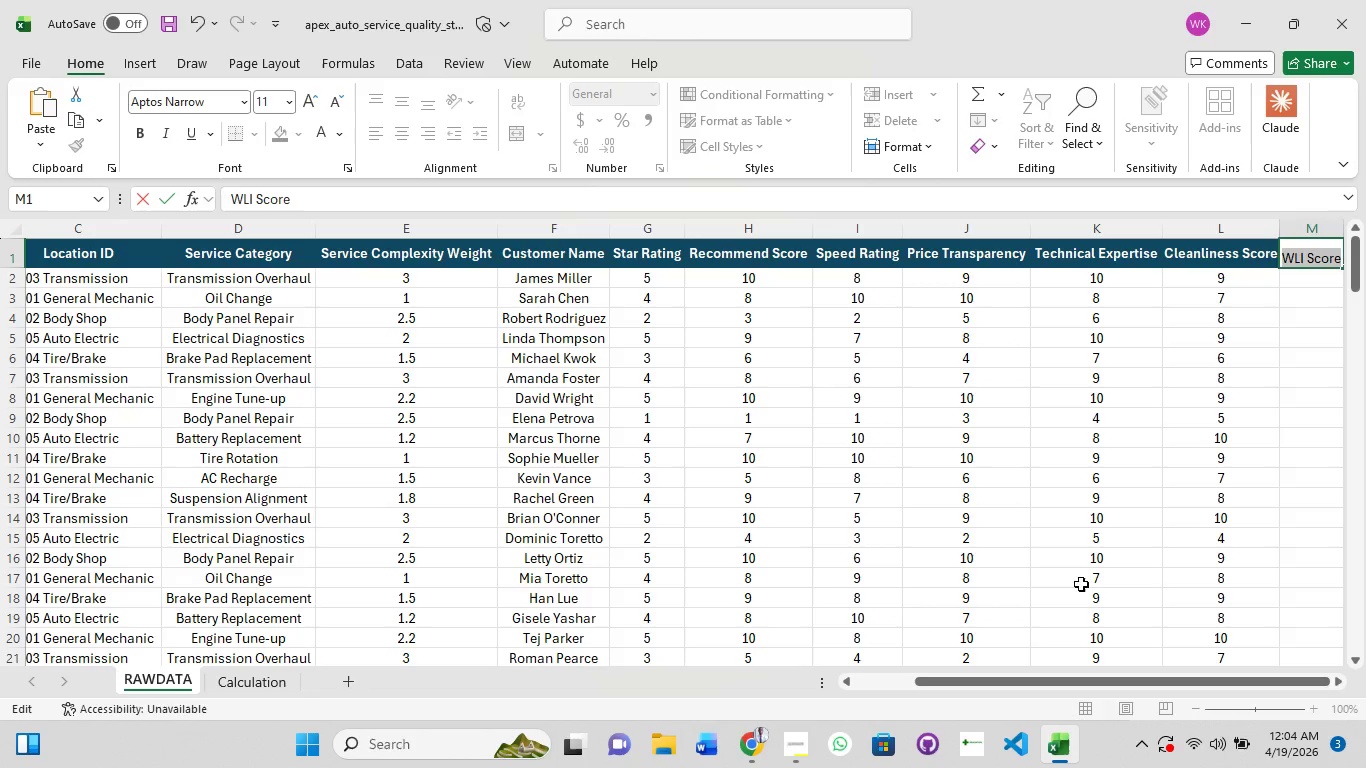 
left_click([1080, 535])
 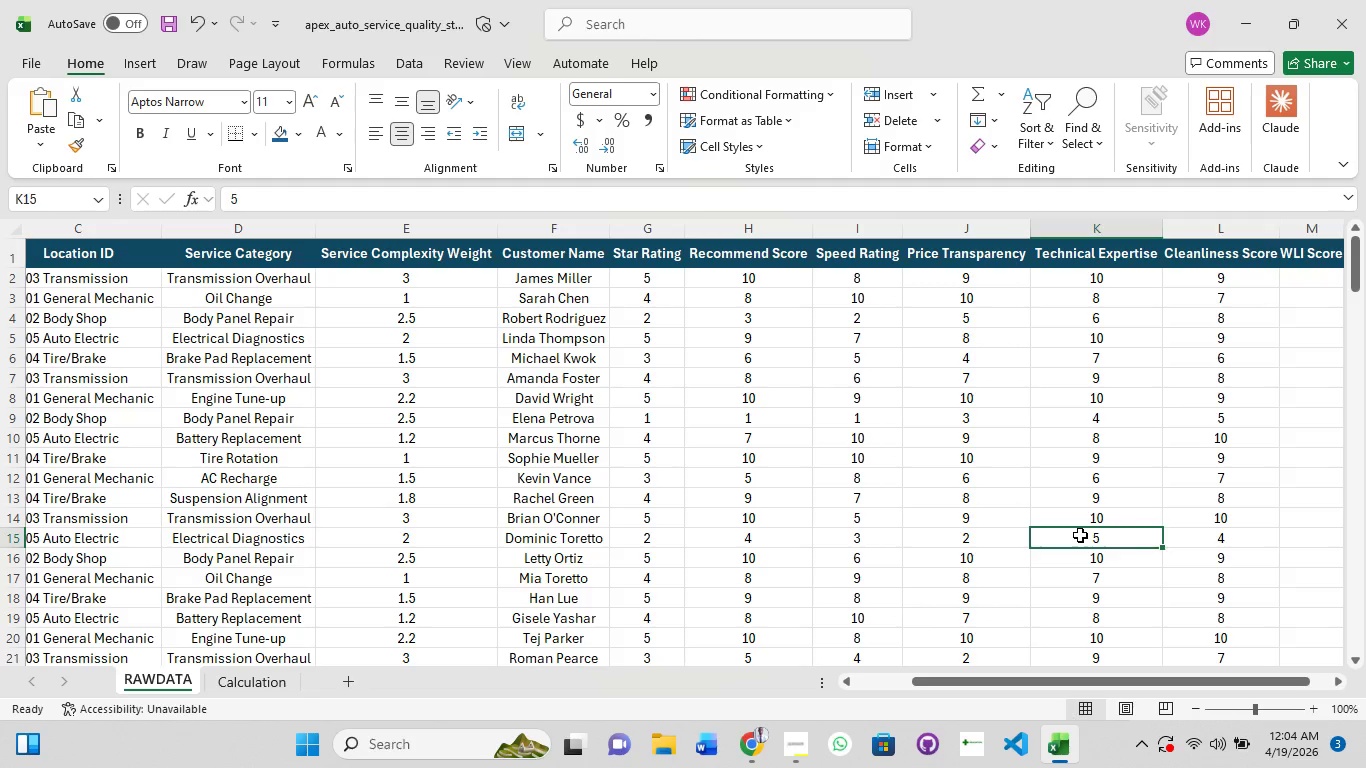 
key(ArrowRight)
 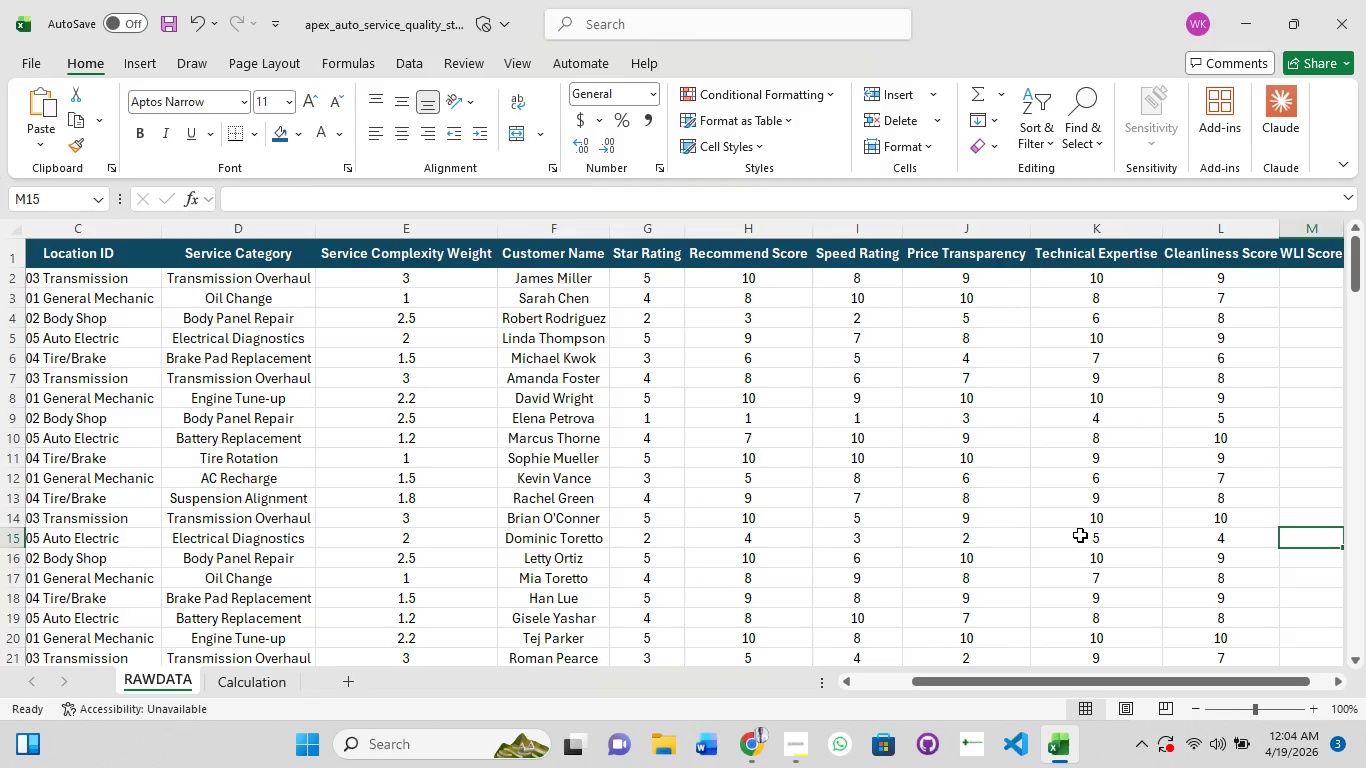 
key(ArrowRight)
 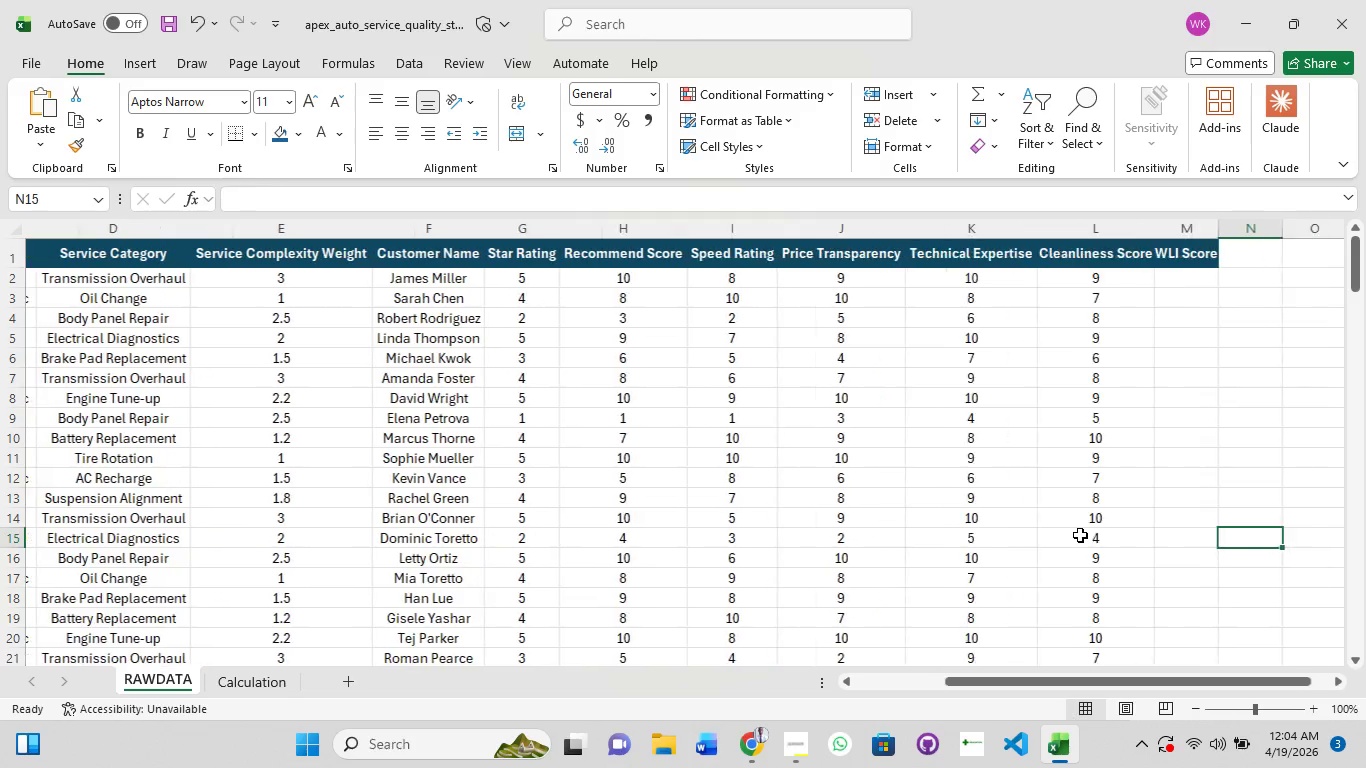 
key(ArrowRight)
 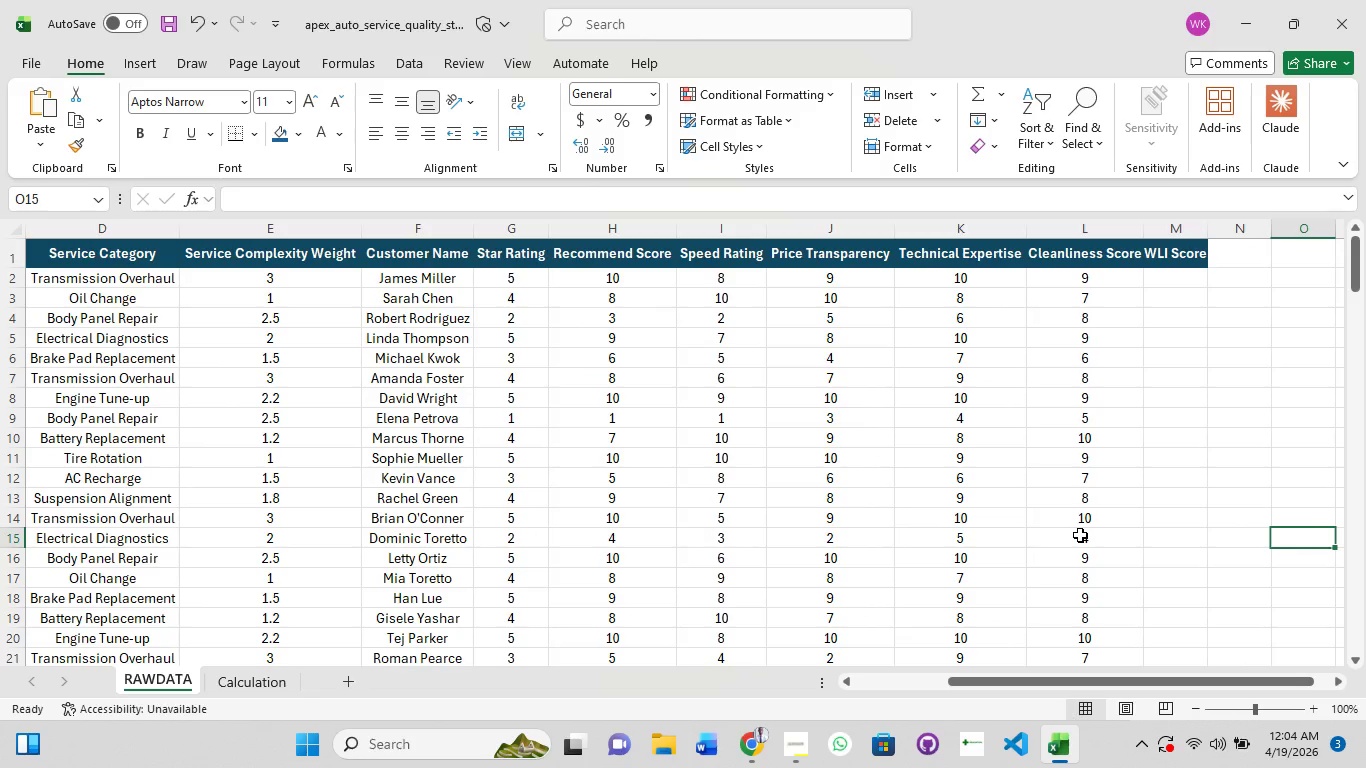 
key(ArrowRight)
 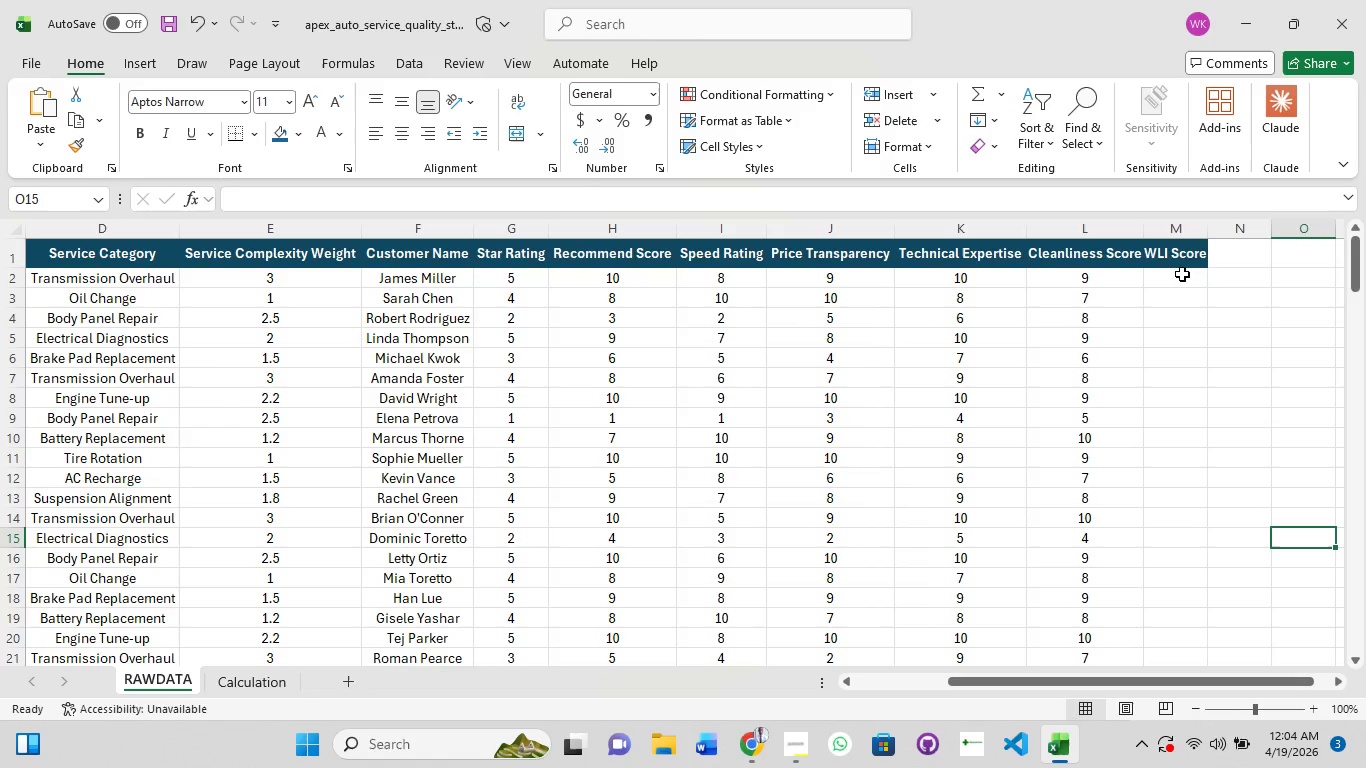 
left_click([1164, 261])
 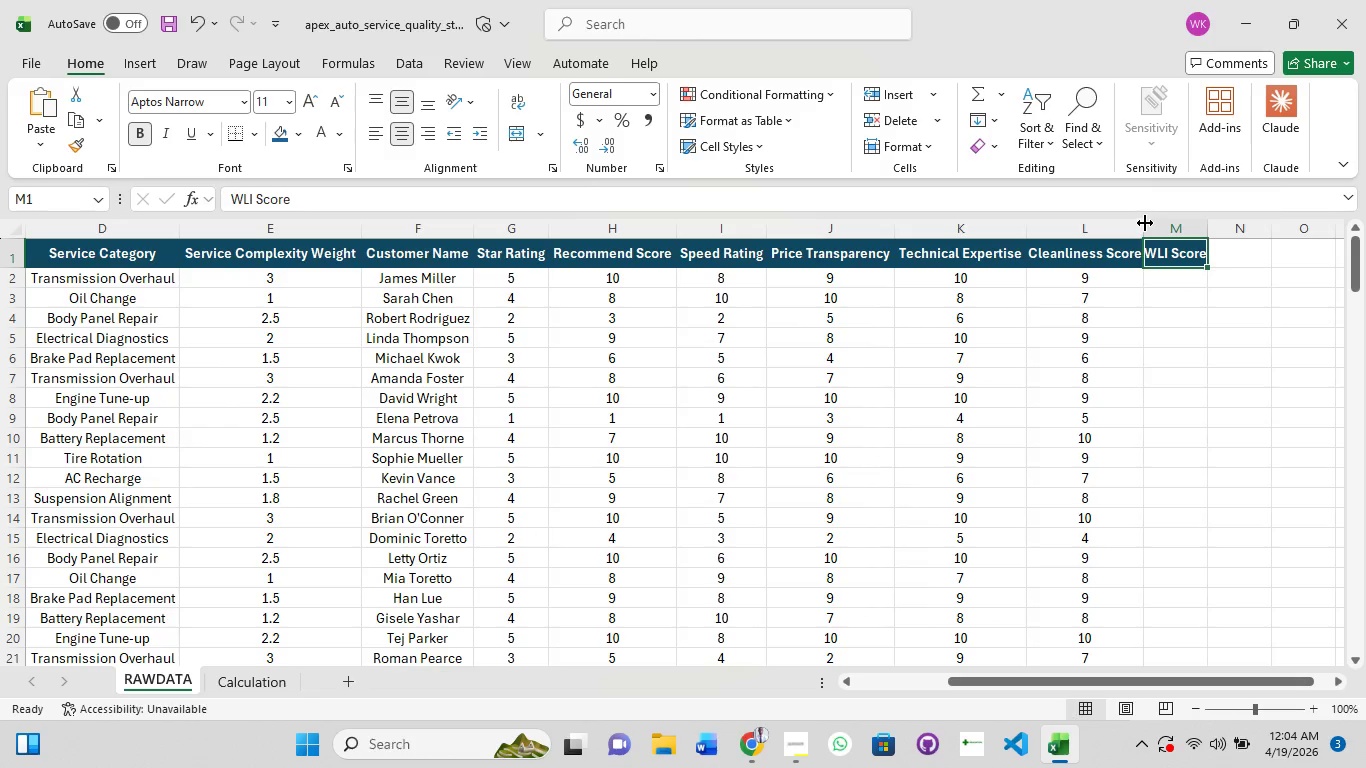 
left_click([1145, 223])
 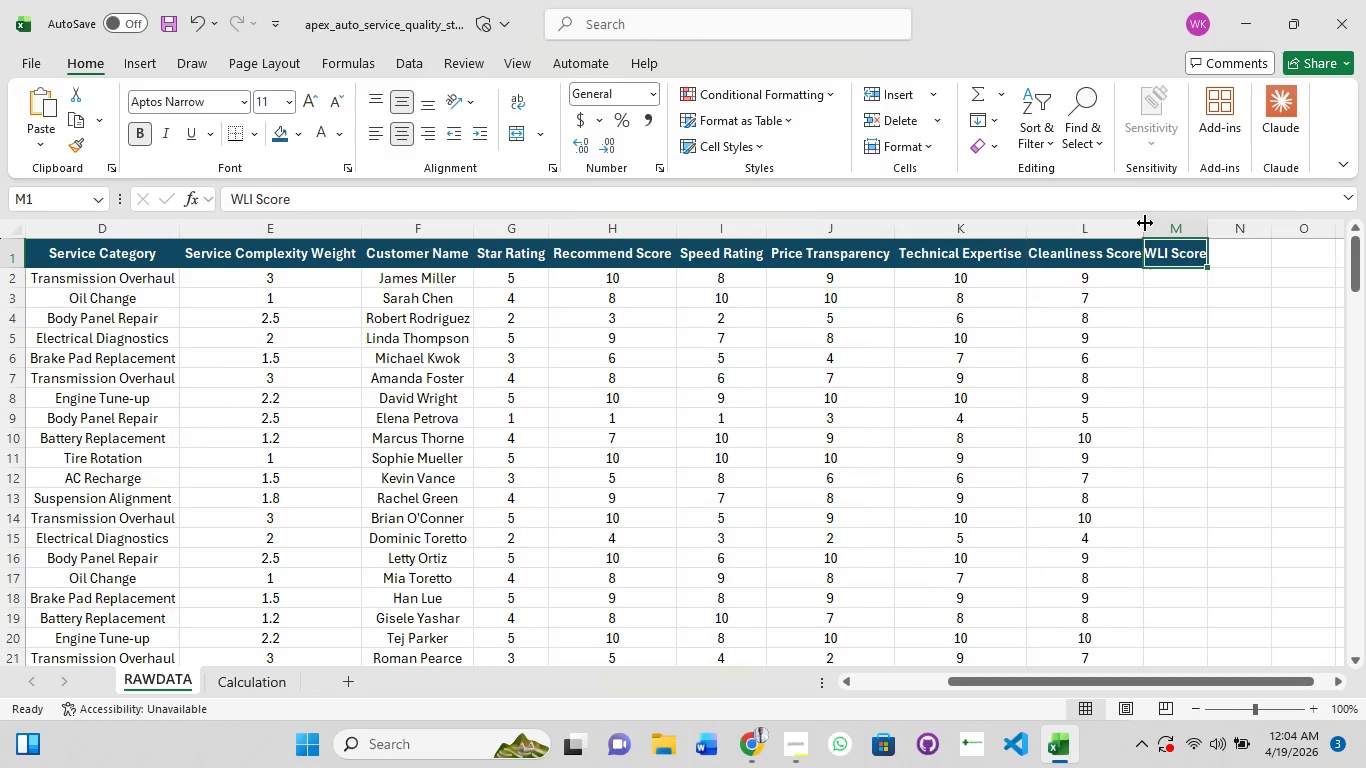 
left_click([1145, 223])
 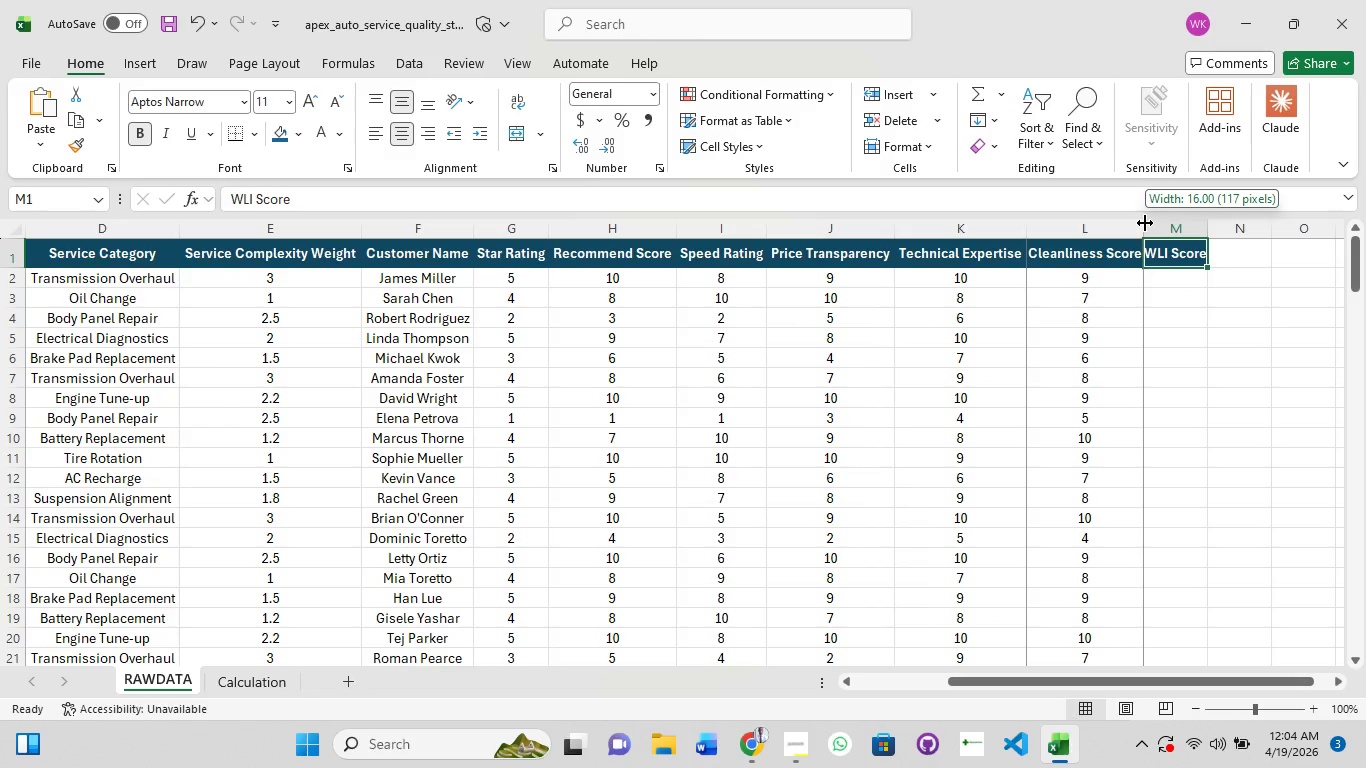 
left_click_drag(start_coordinate=[1145, 223], to_coordinate=[1159, 216])
 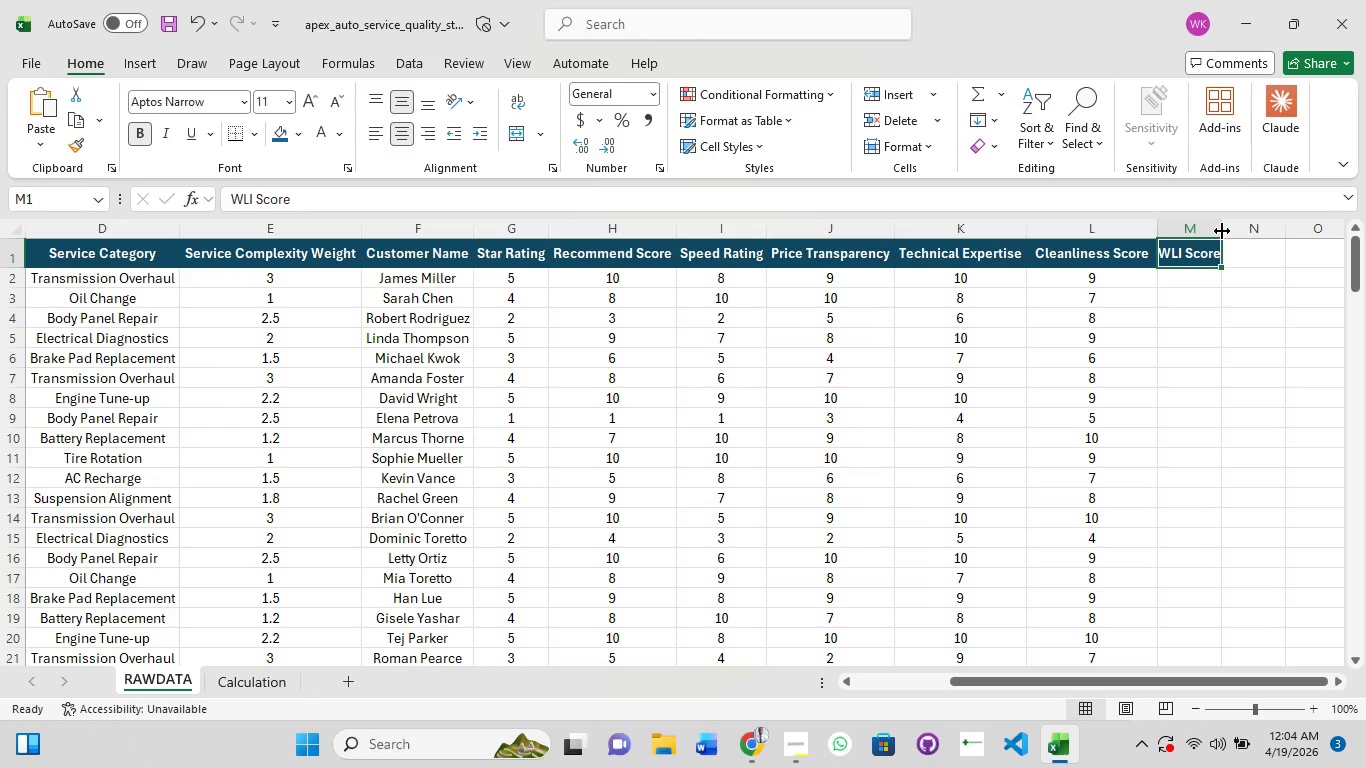 
left_click([1222, 231])
 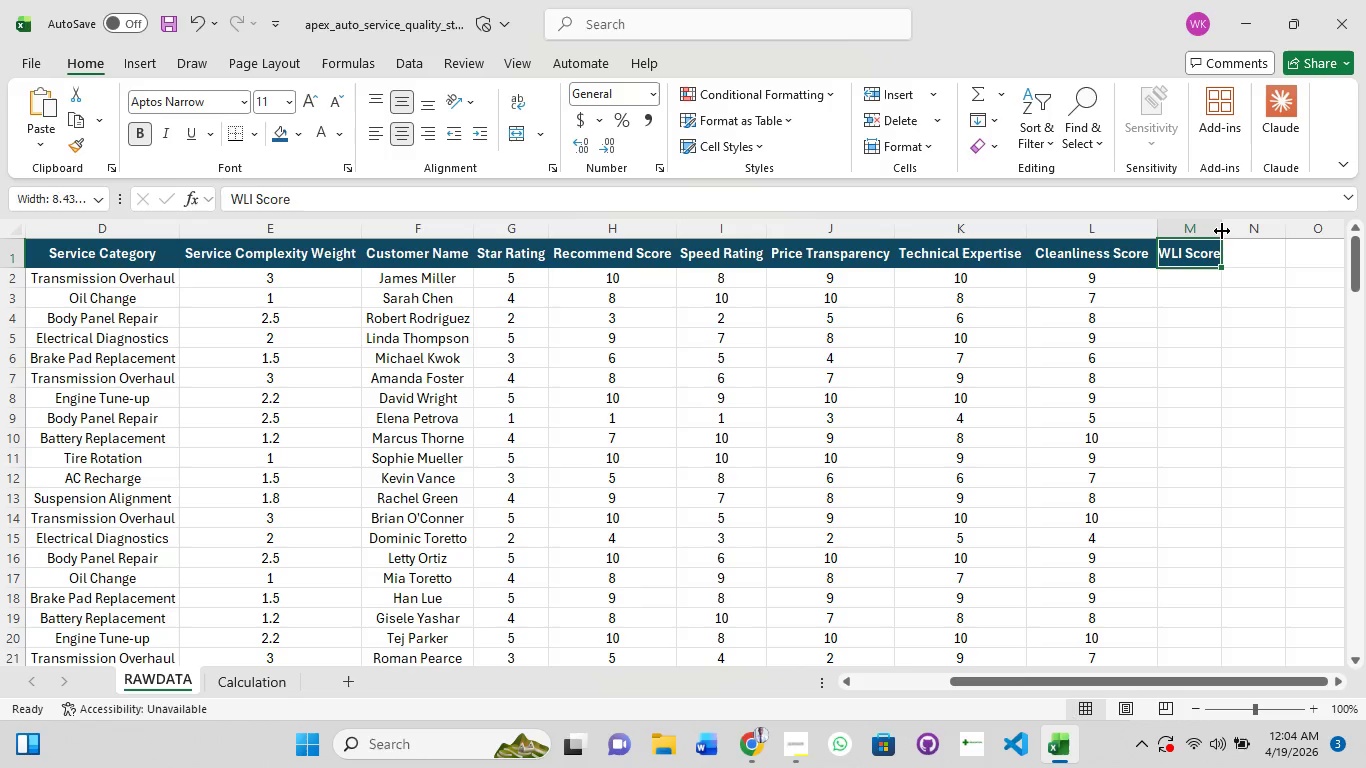 
left_click([1222, 231])
 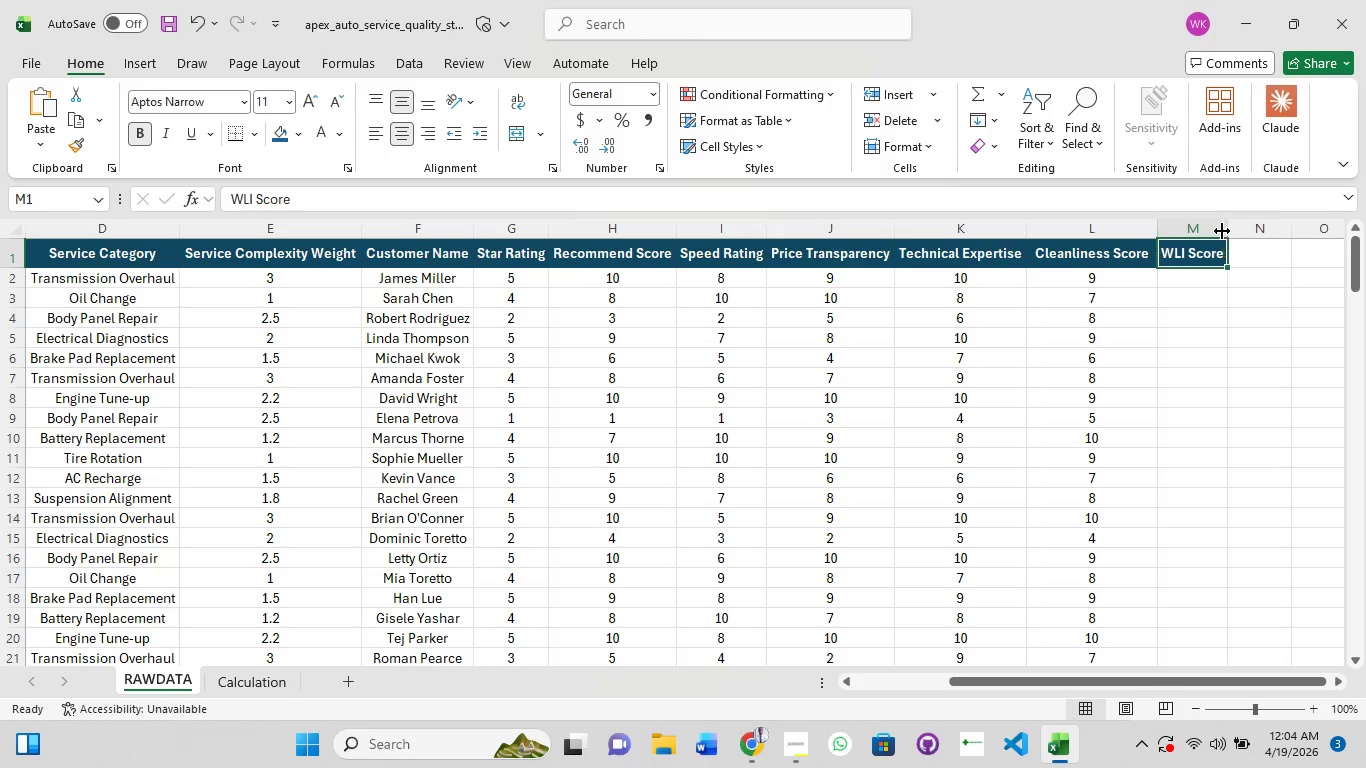 
triple_click([1222, 231])
 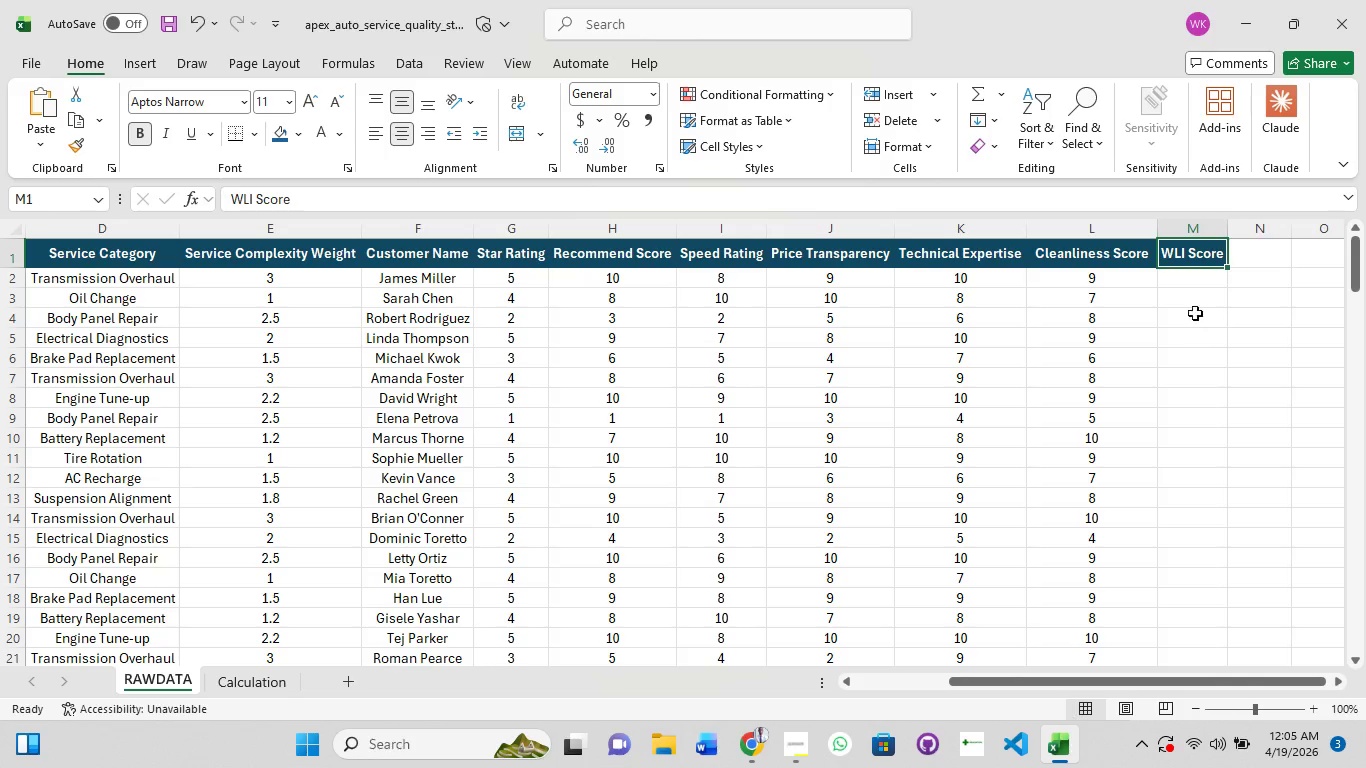 
left_click([1202, 281])
 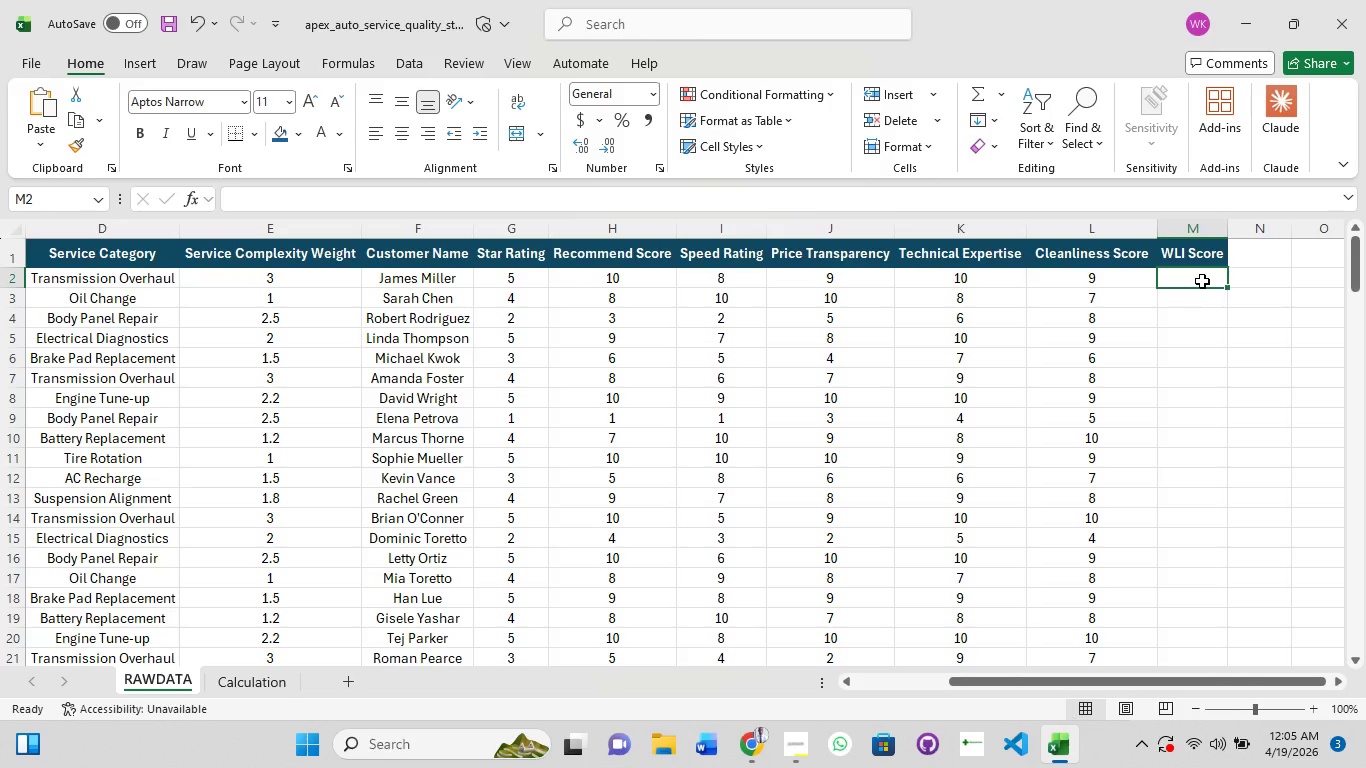 
type(=r)
key(Backspace)
type(ROUND)
 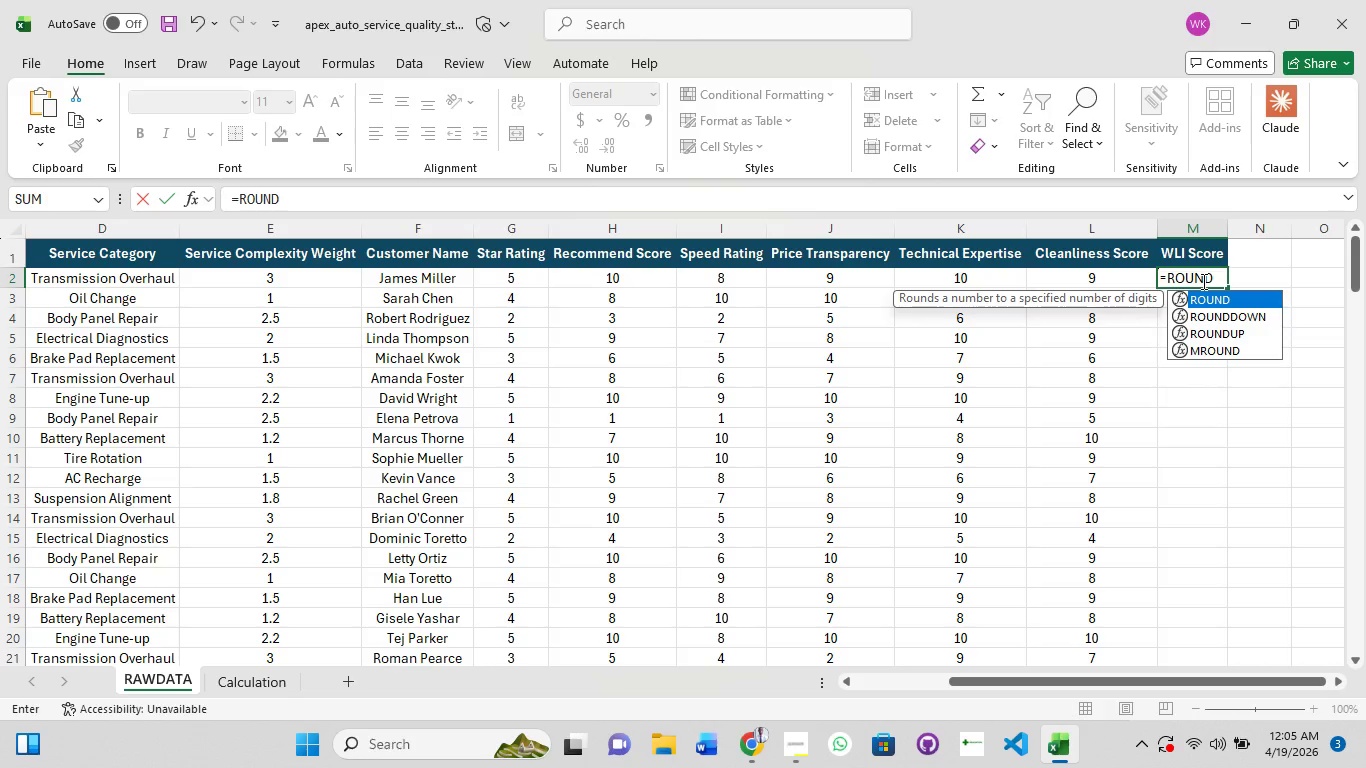 
type((H2*)
 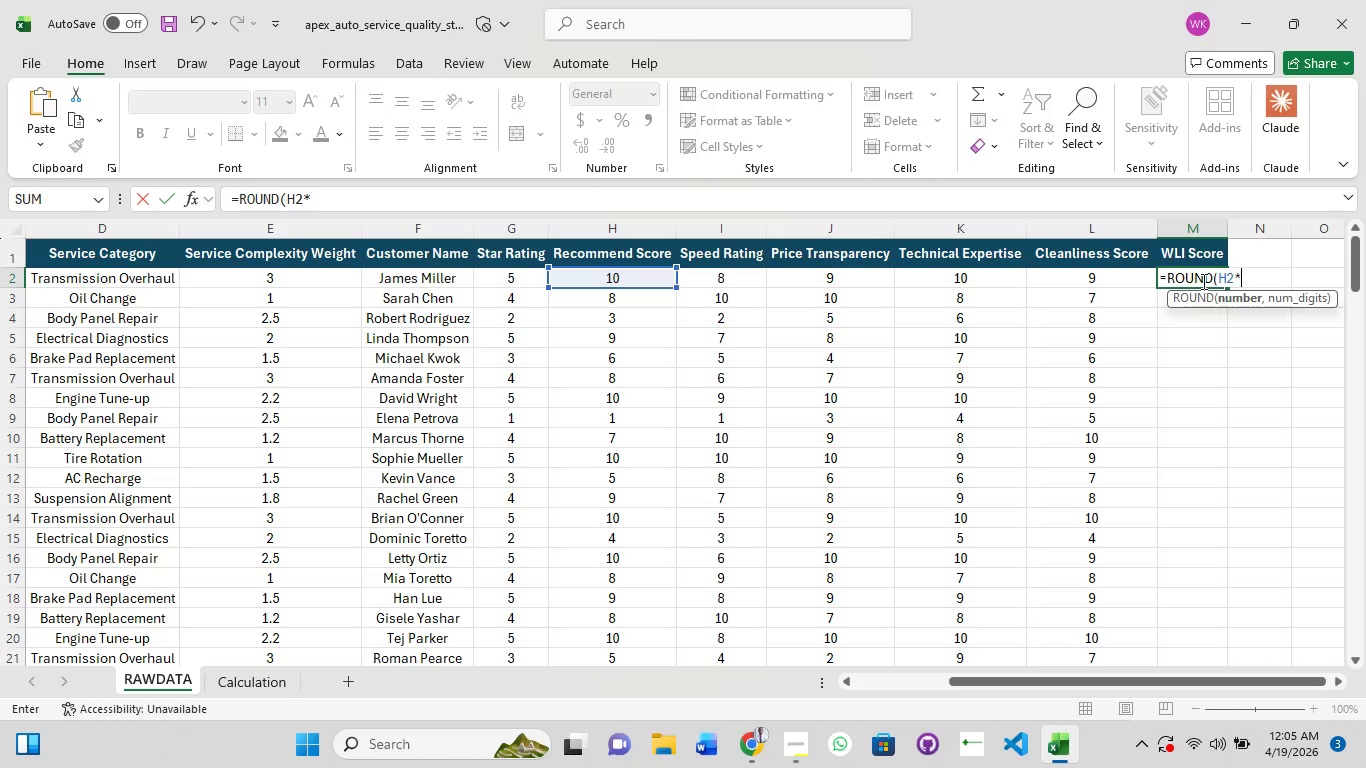 
key(0)
 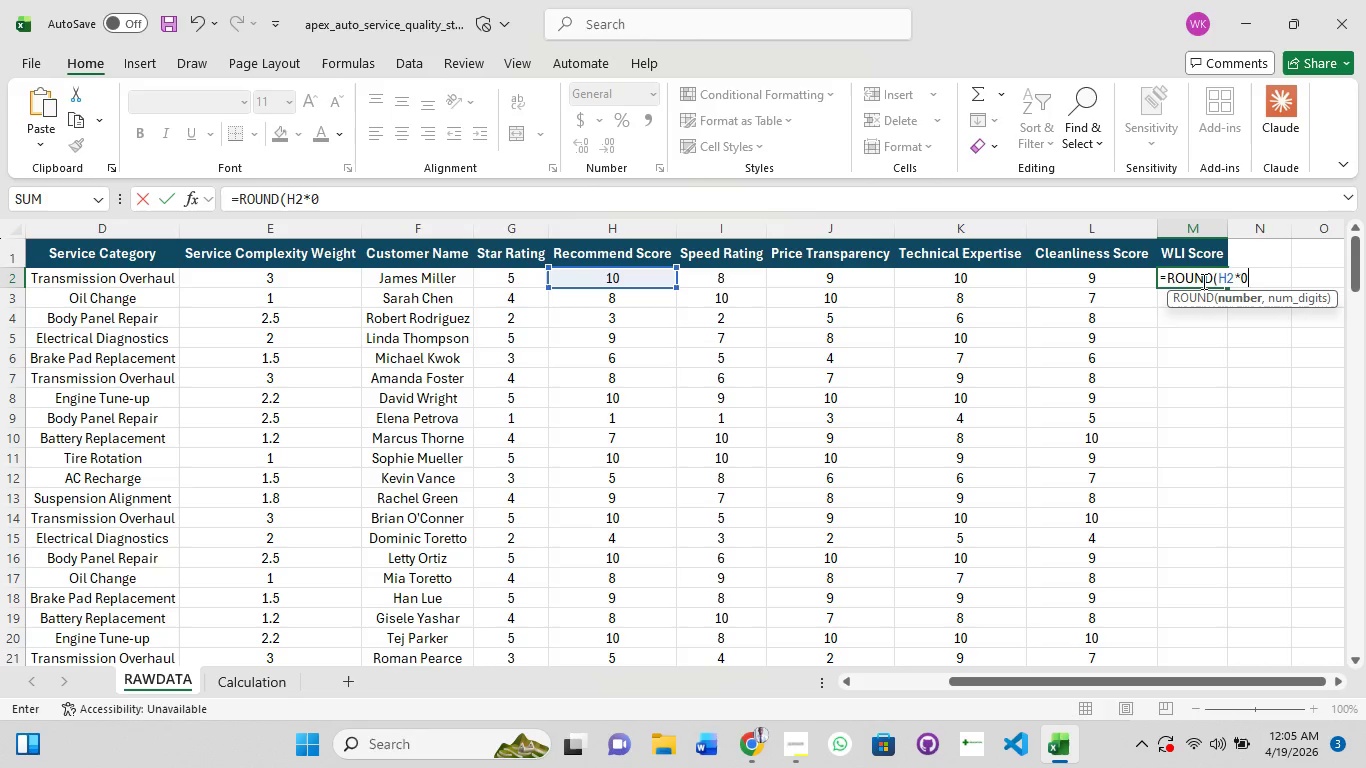 
key(Period)
 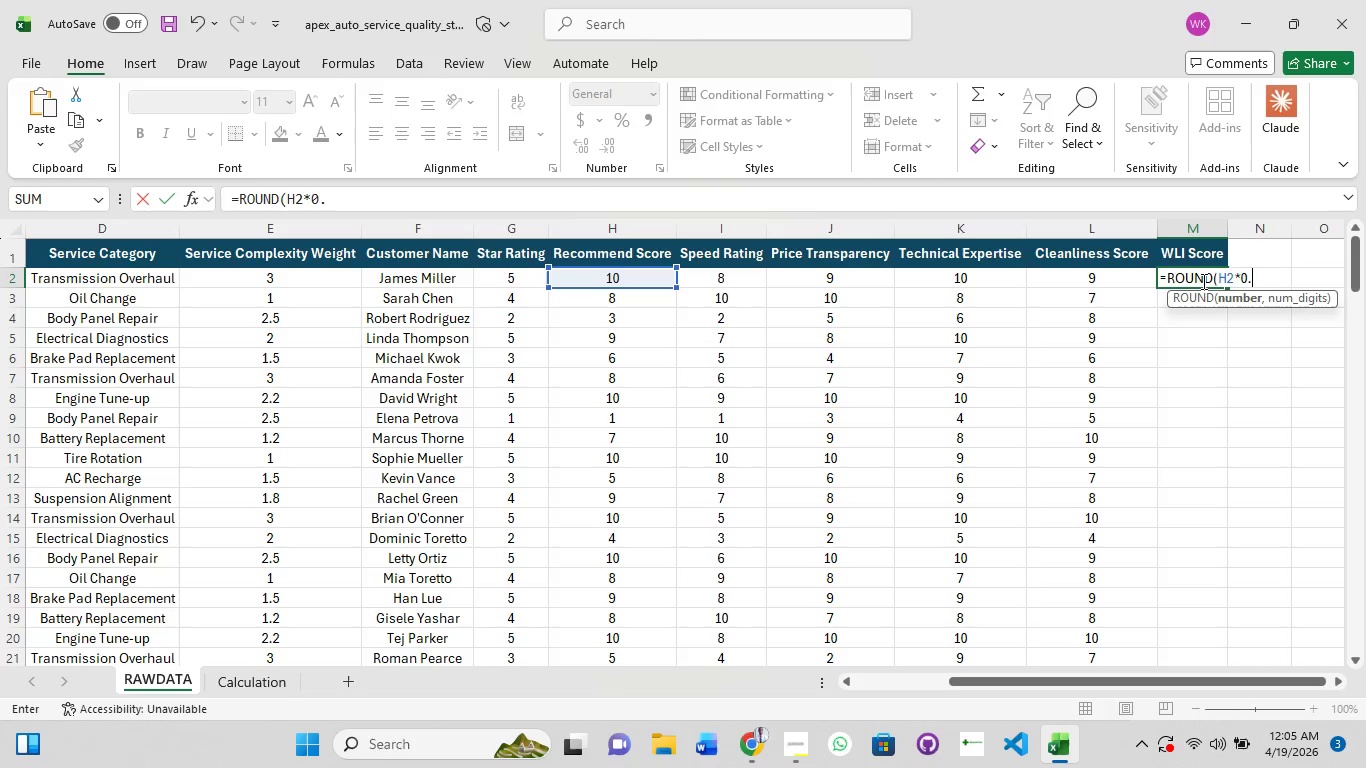 
key(6)
 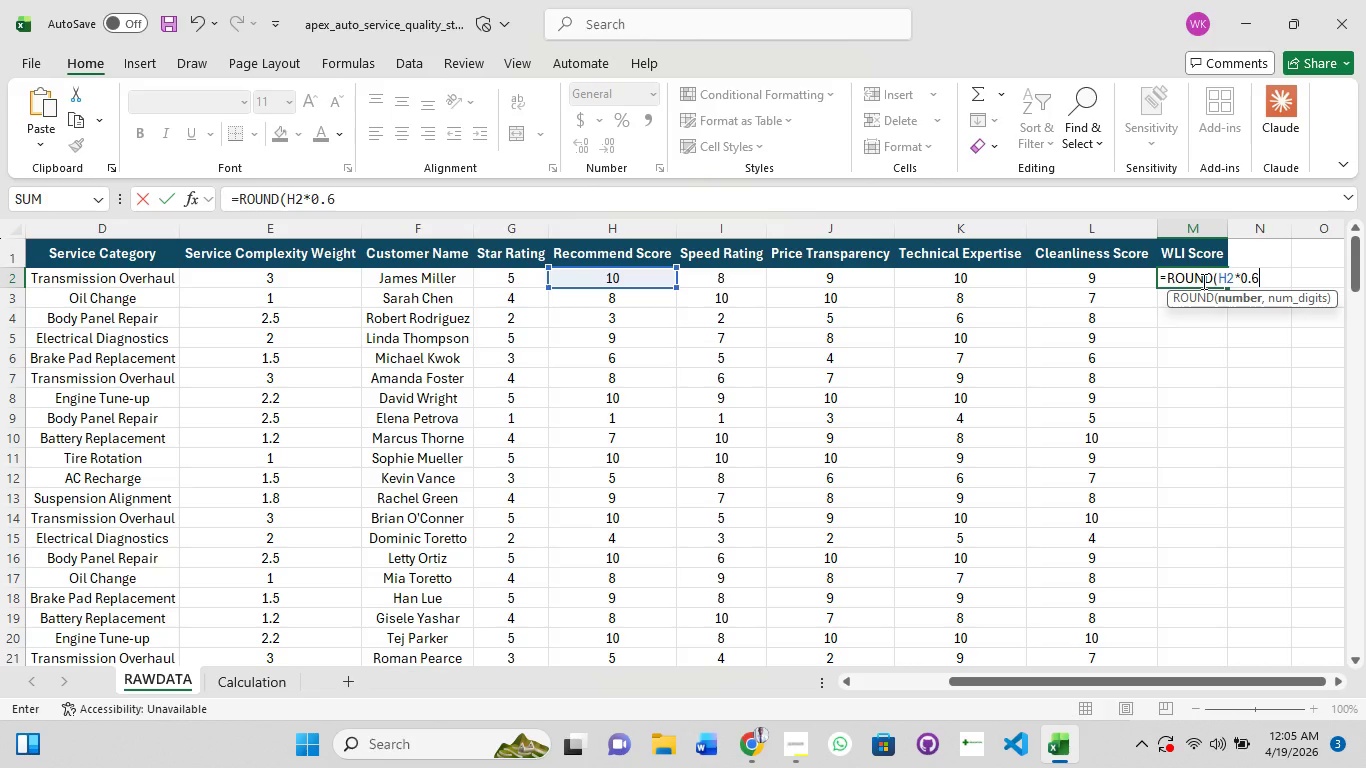 
wait(19.25)
 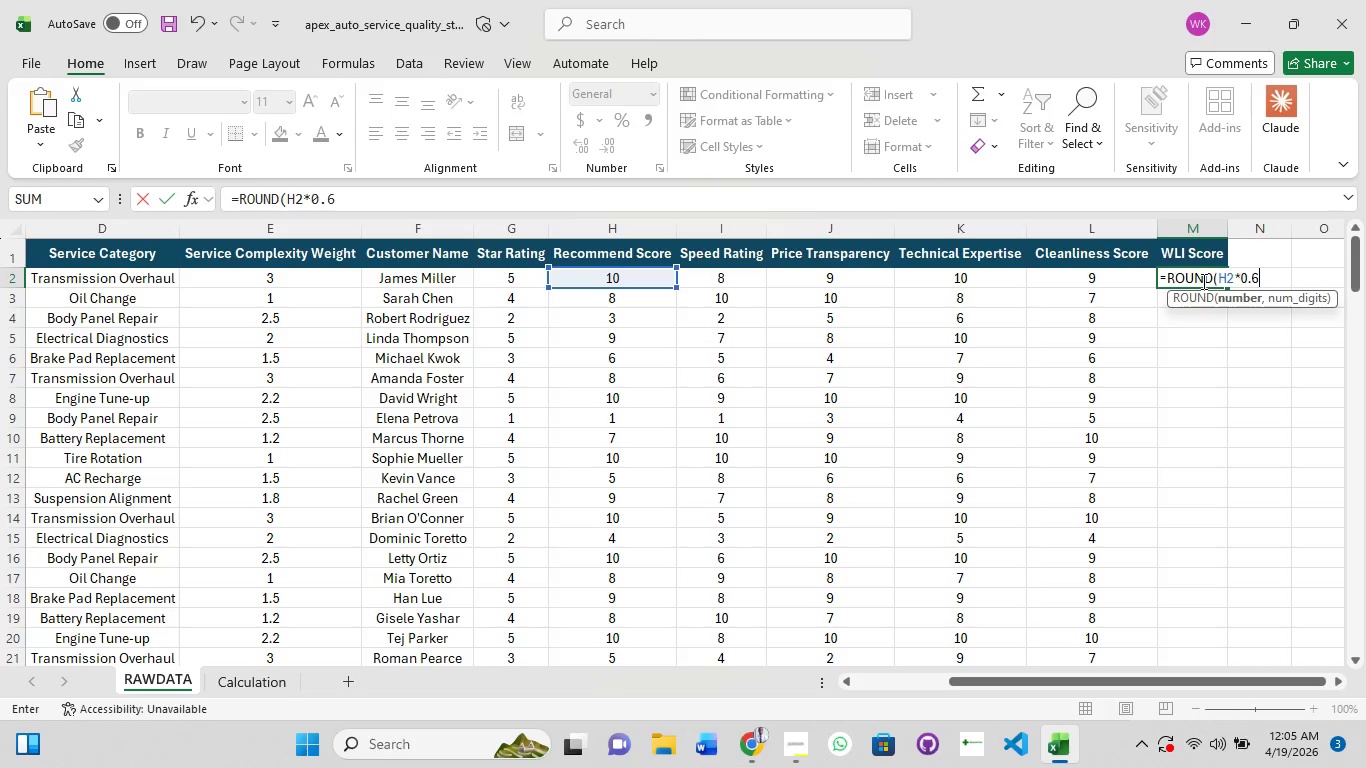 
type(+I2)
 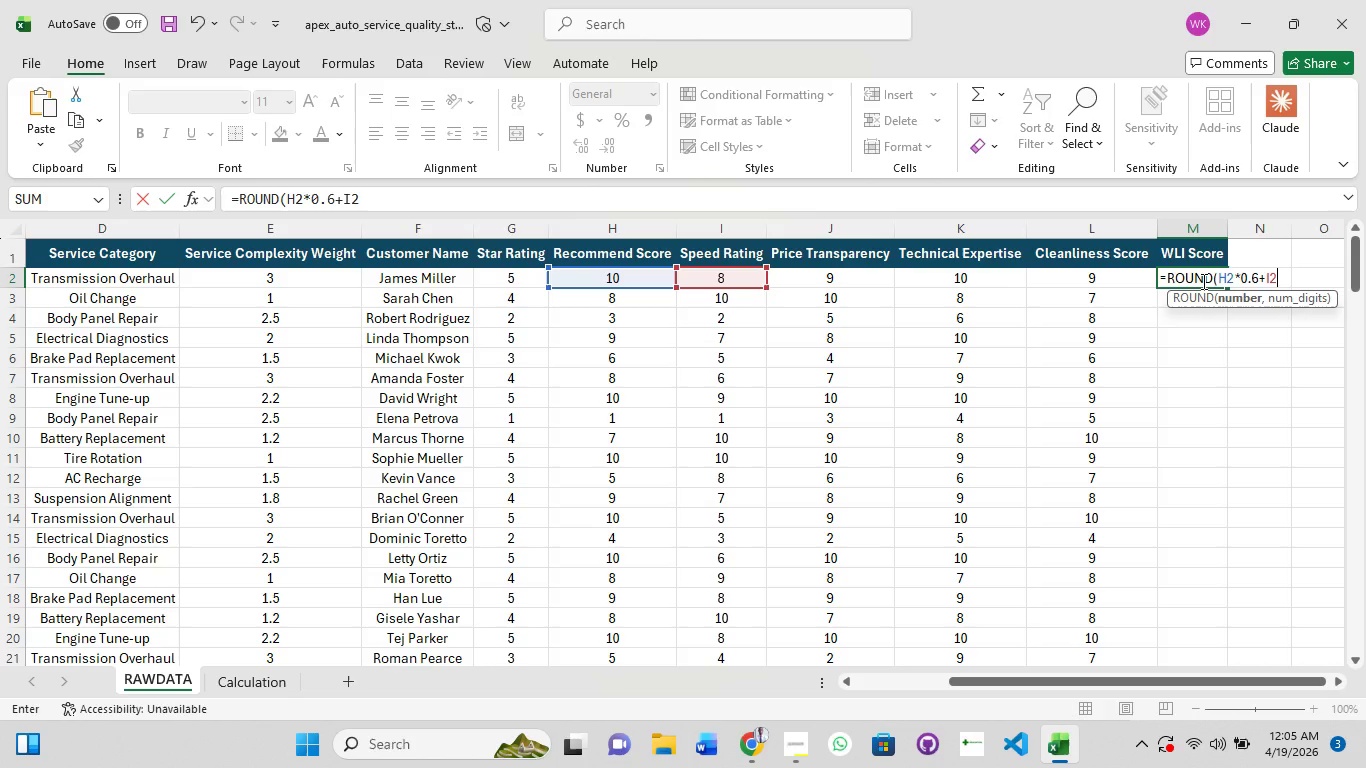 
type()*E2/10,2))
 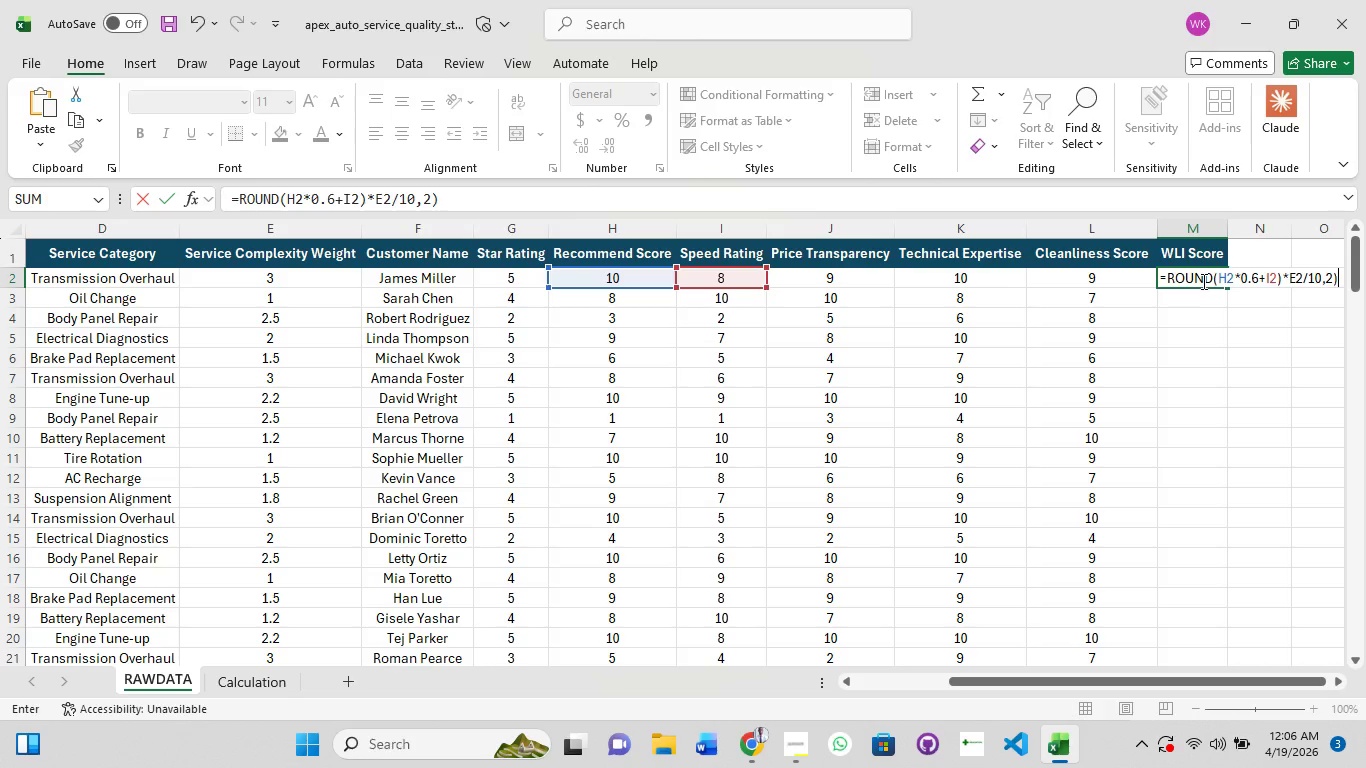 
key(Enter)
 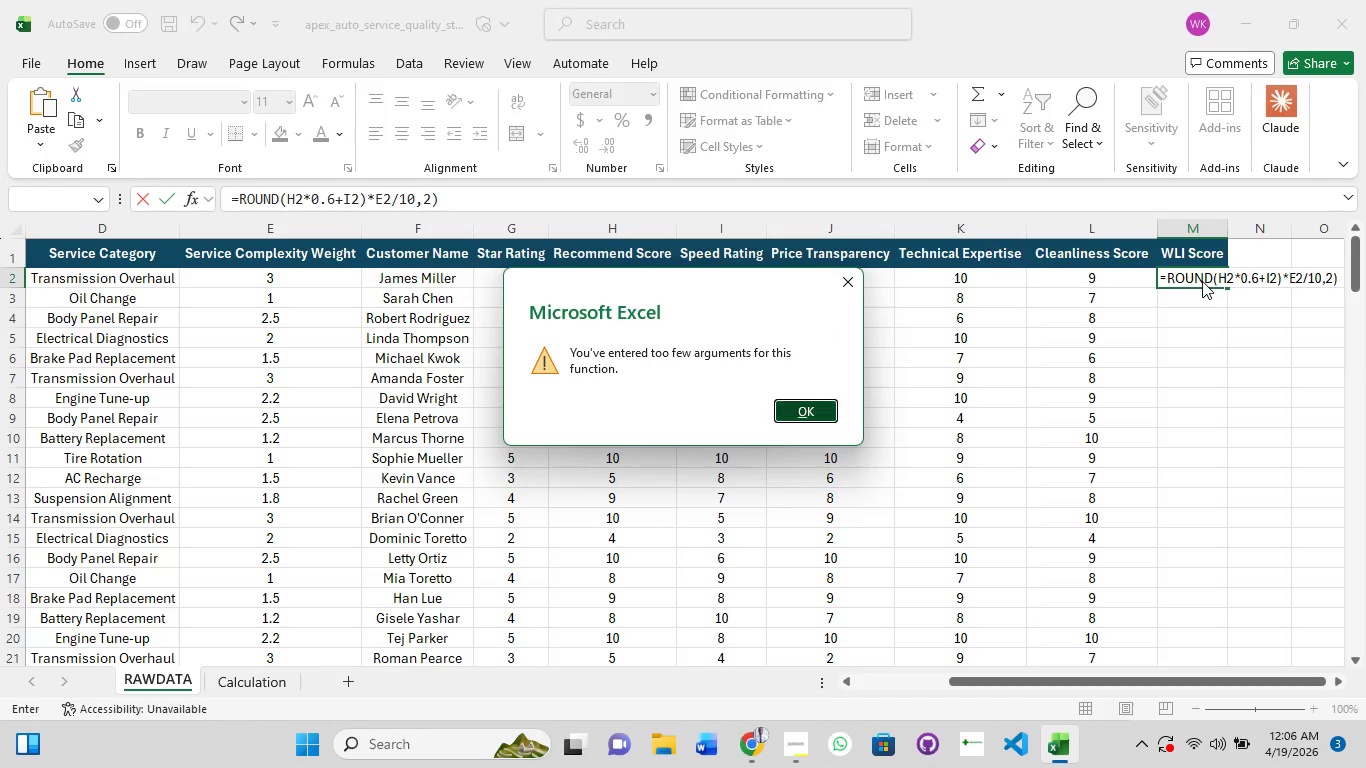 
key(Enter)
 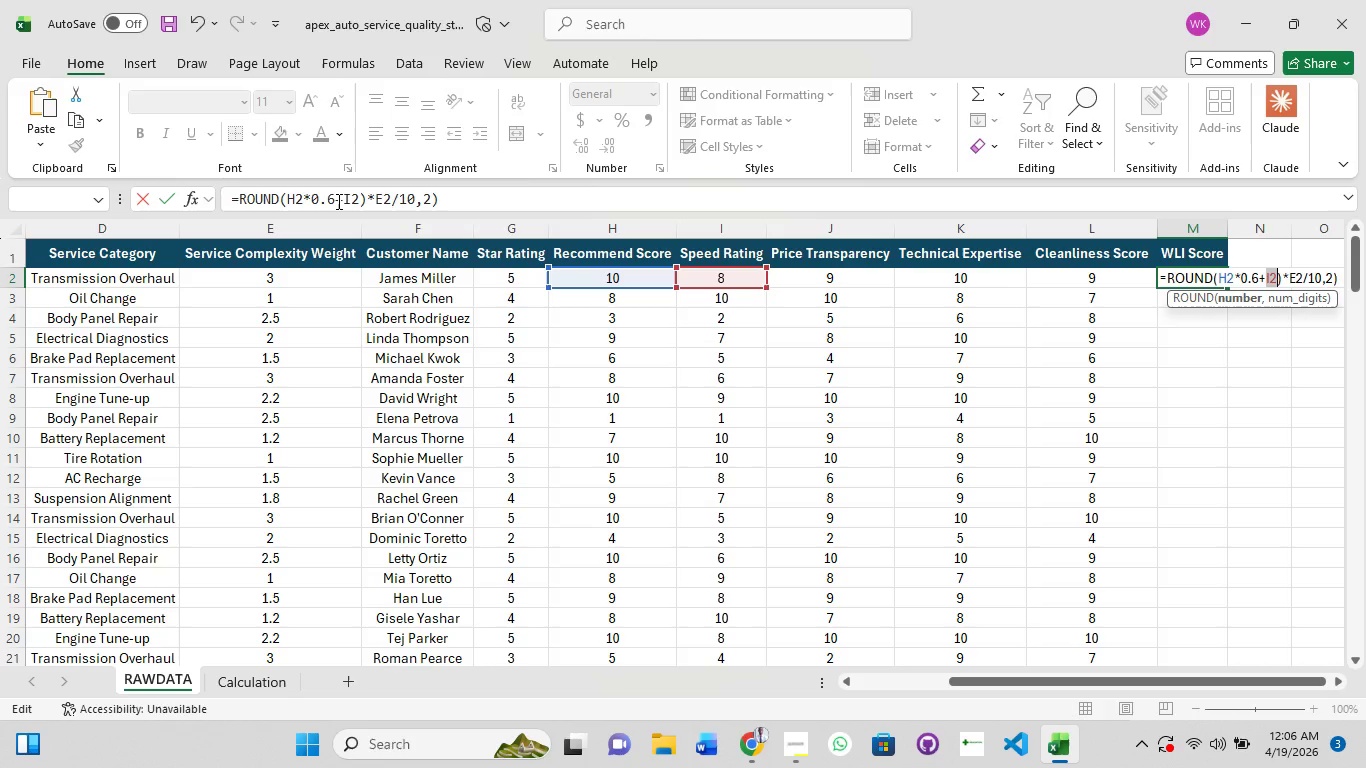 
wait(28.02)
 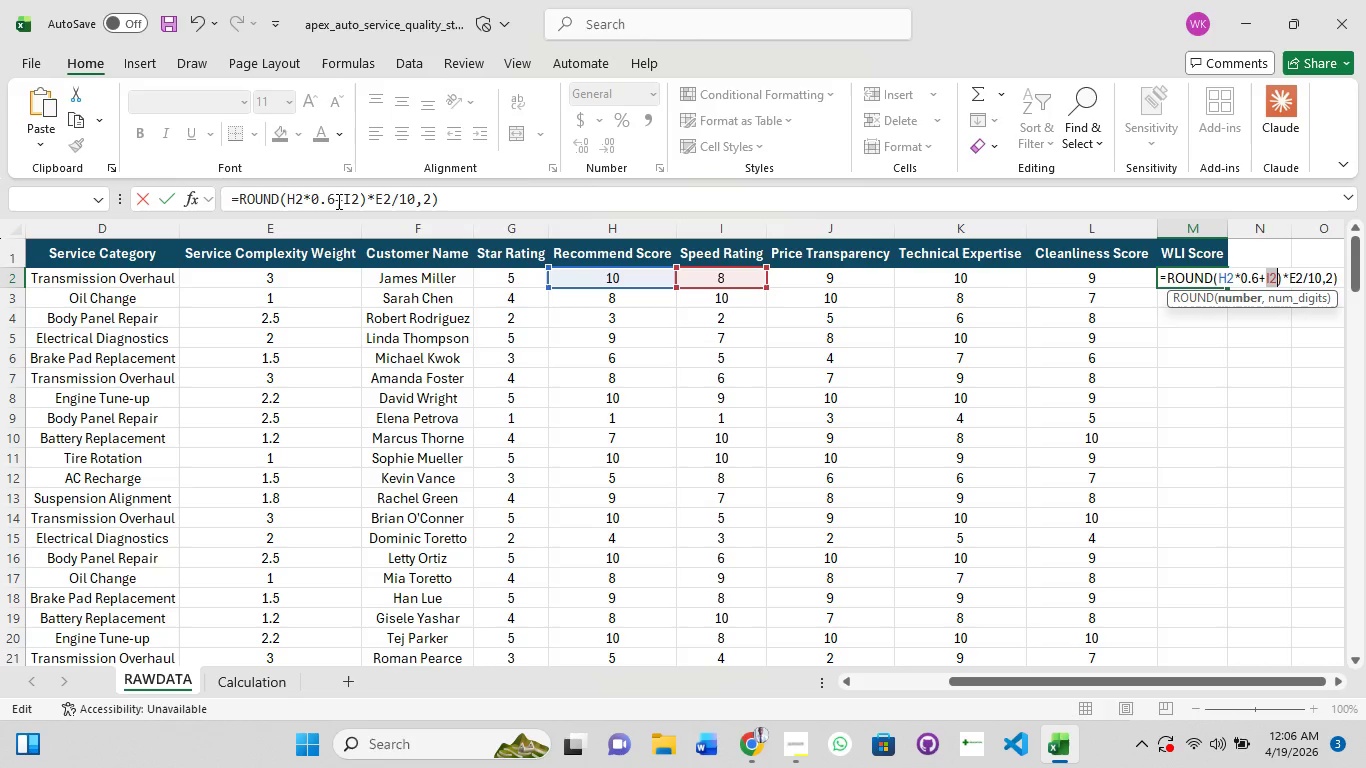 
left_click([357, 204])
 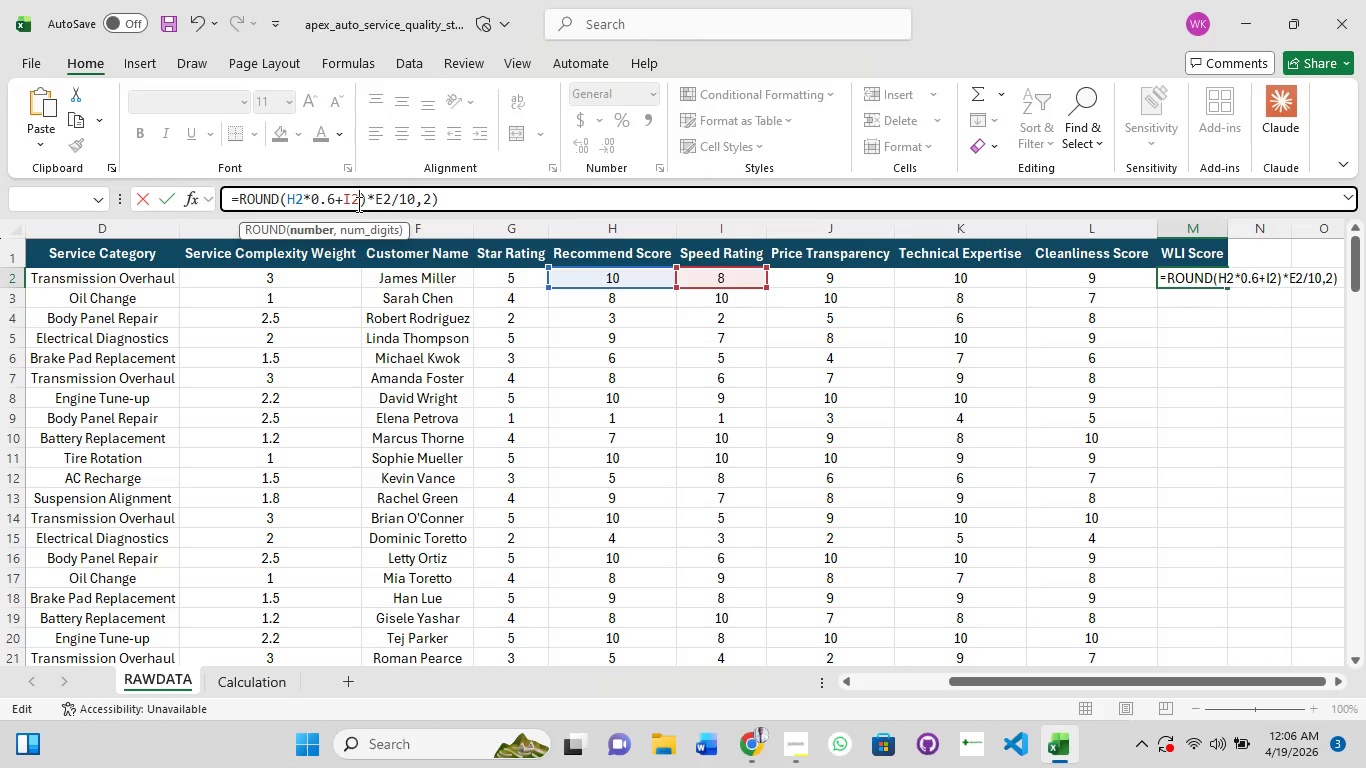 
type(*0.4)
 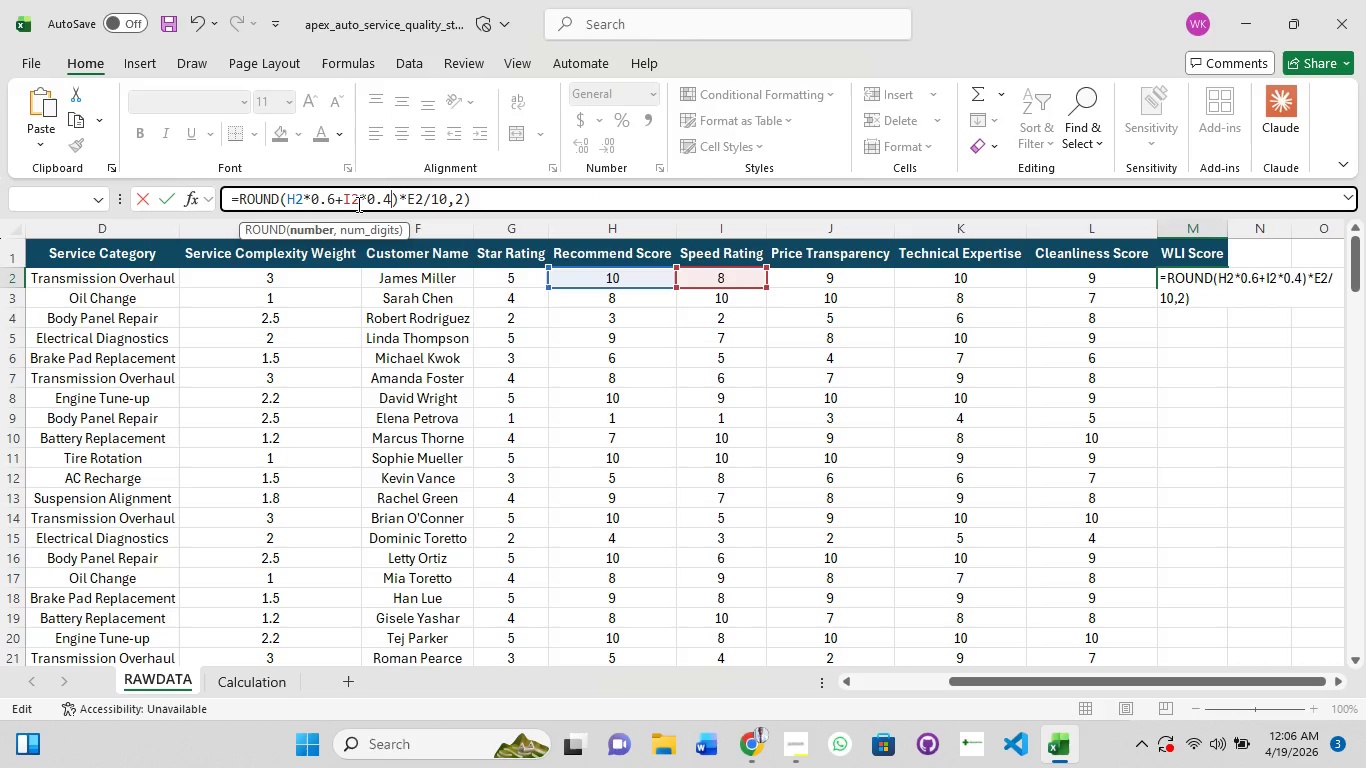 
key(Enter)
 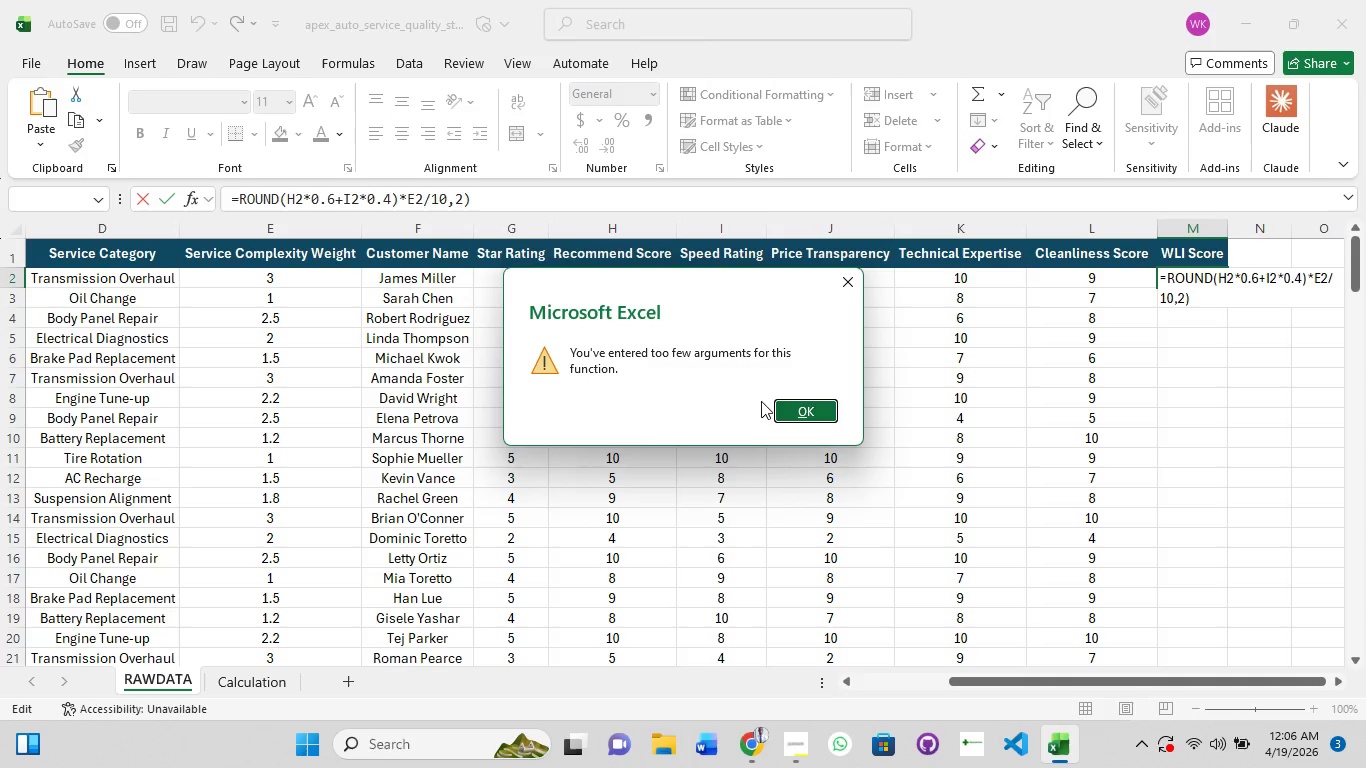 
left_click([786, 410])
 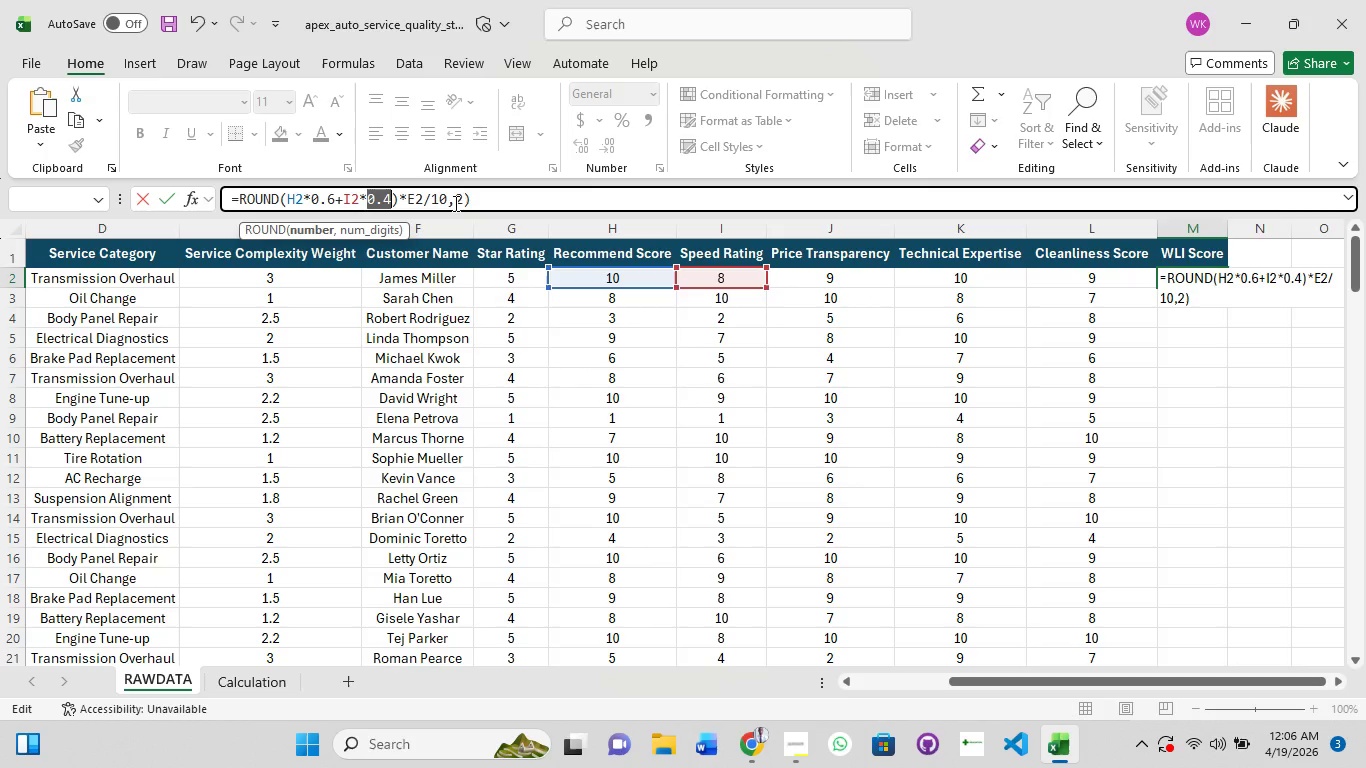 
left_click([536, 205])
 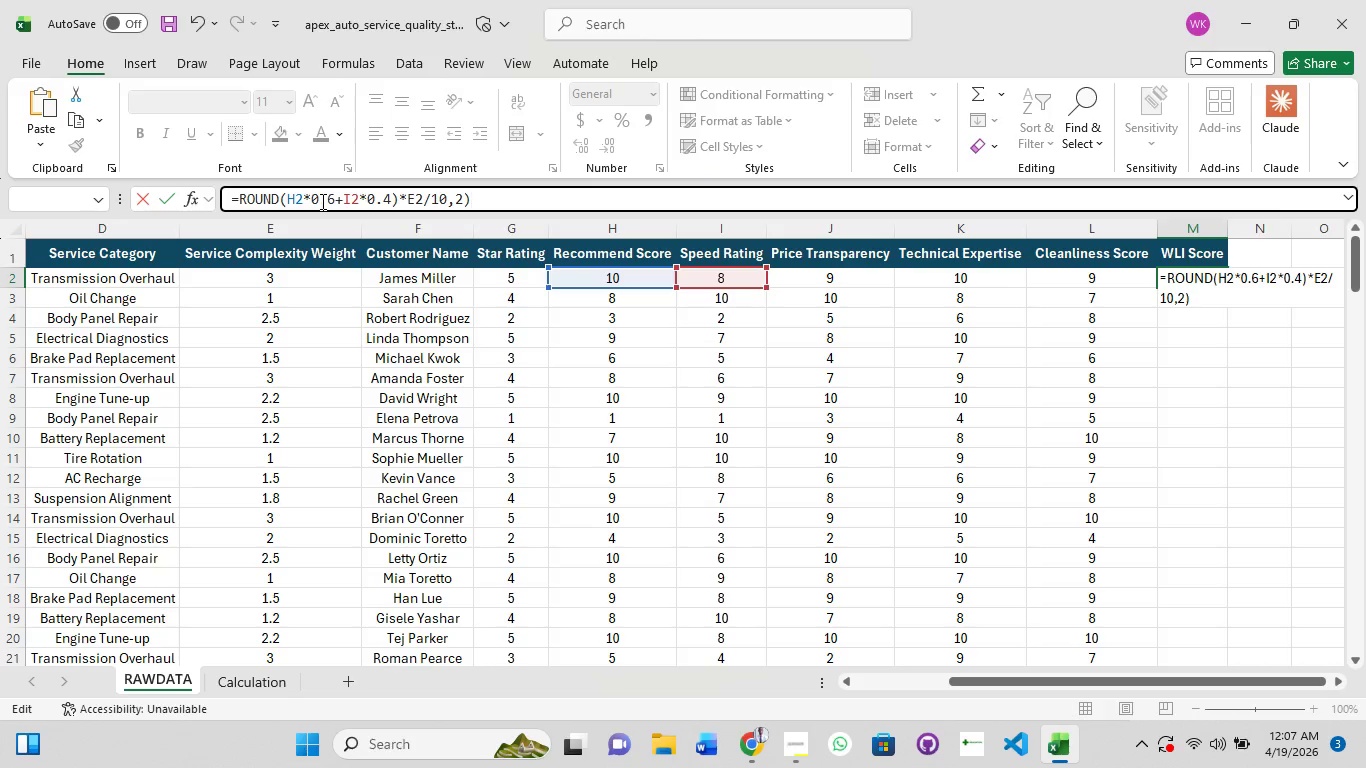 
wait(25.23)
 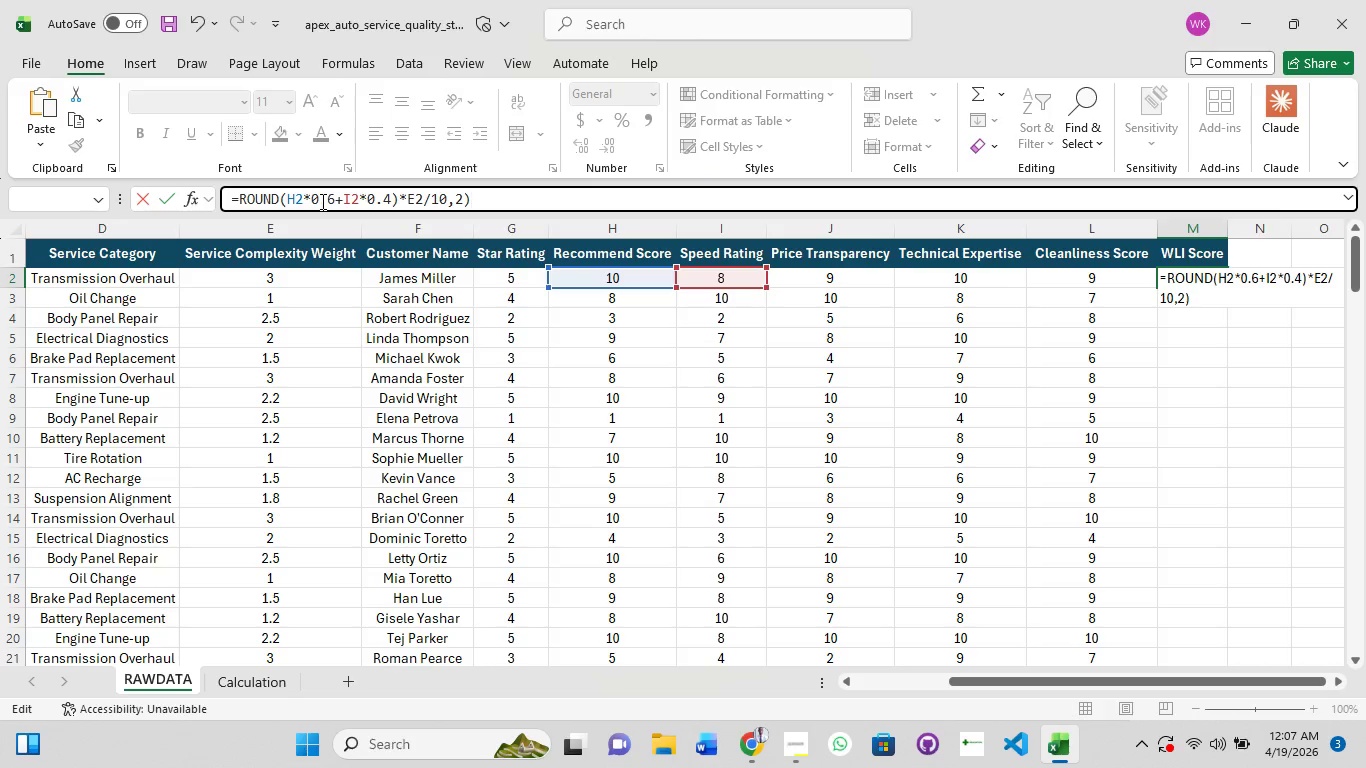 
key(Enter)
 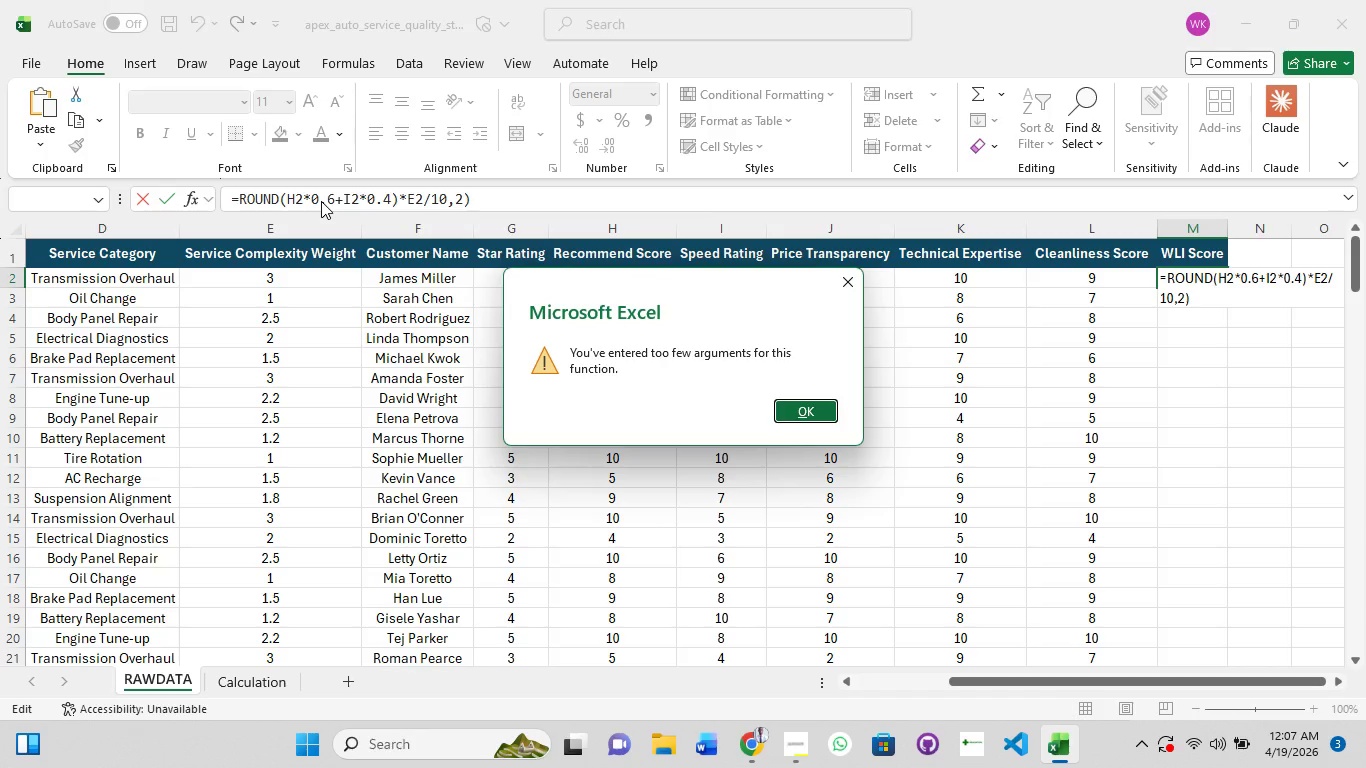 
key(Enter)
 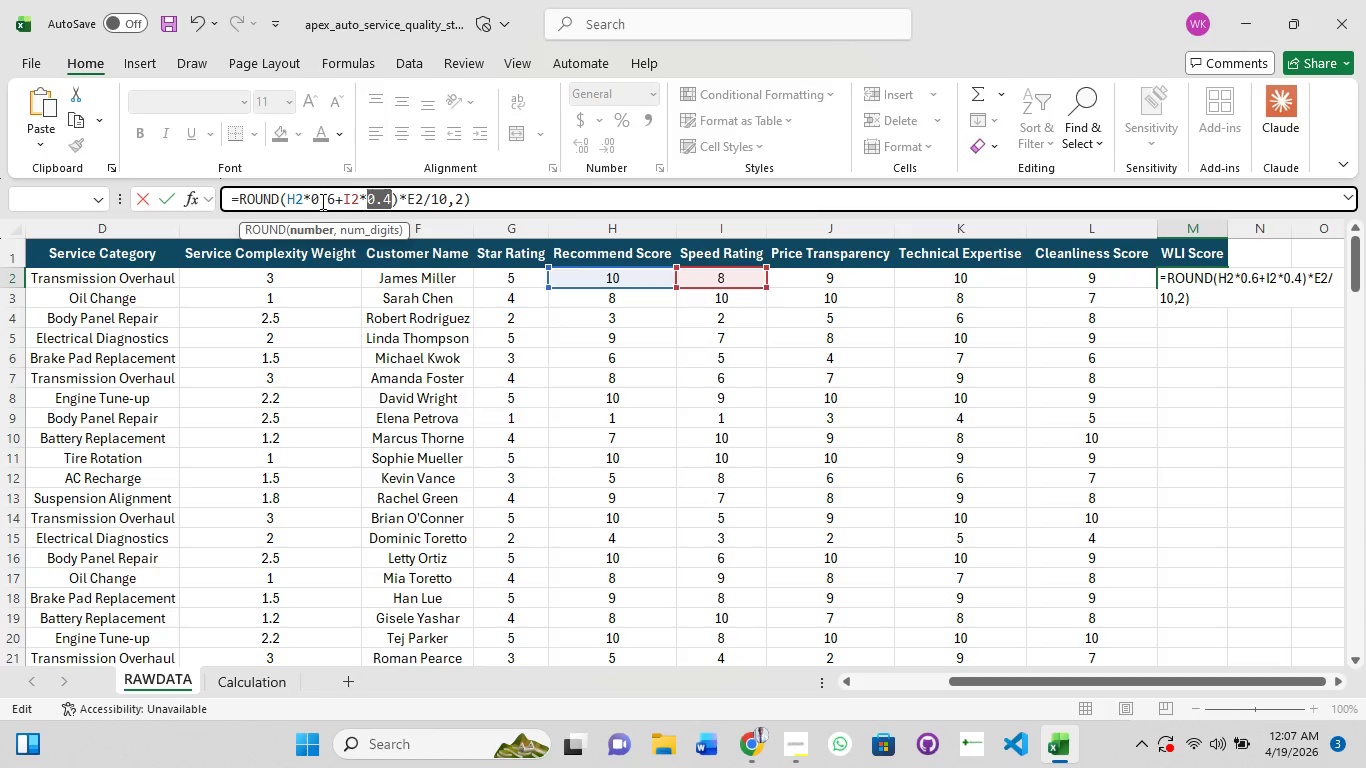 
wait(12.72)
 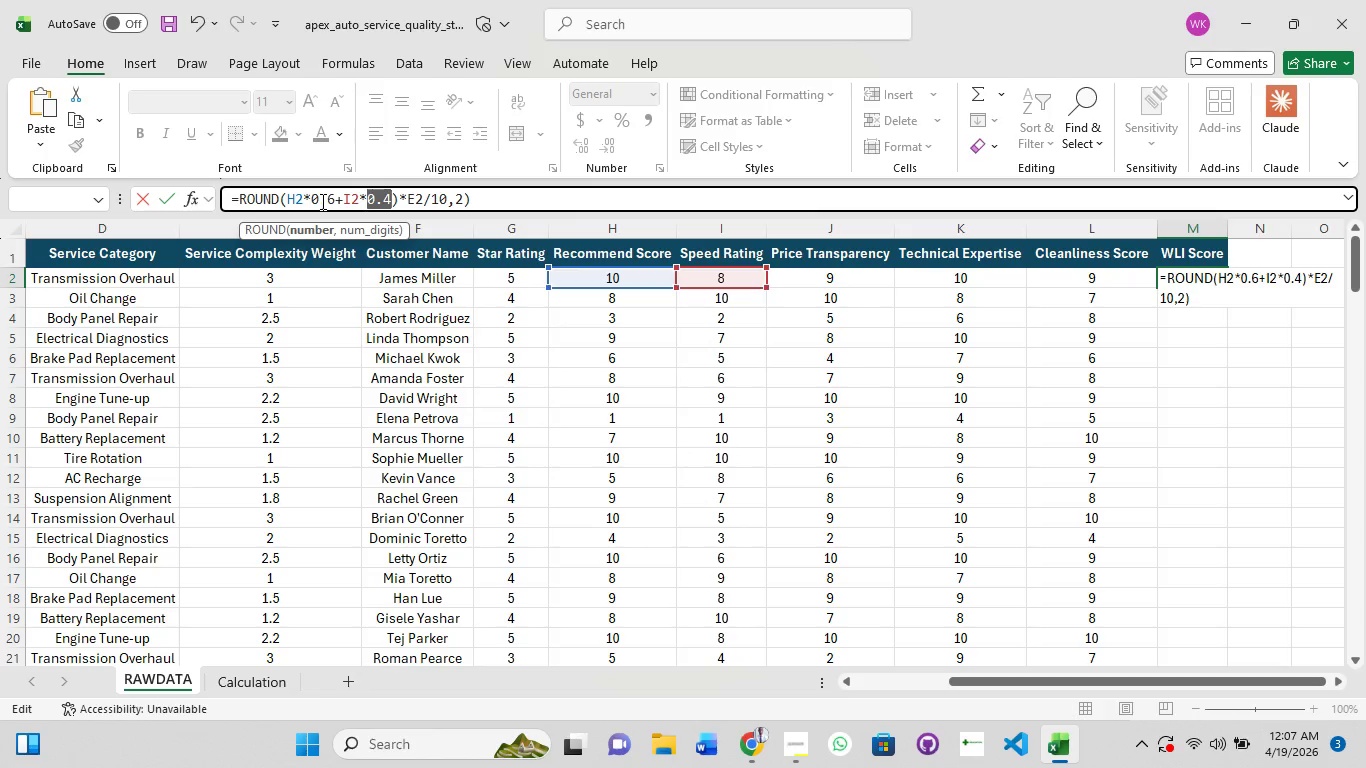 
key(Backspace)
type(45)
 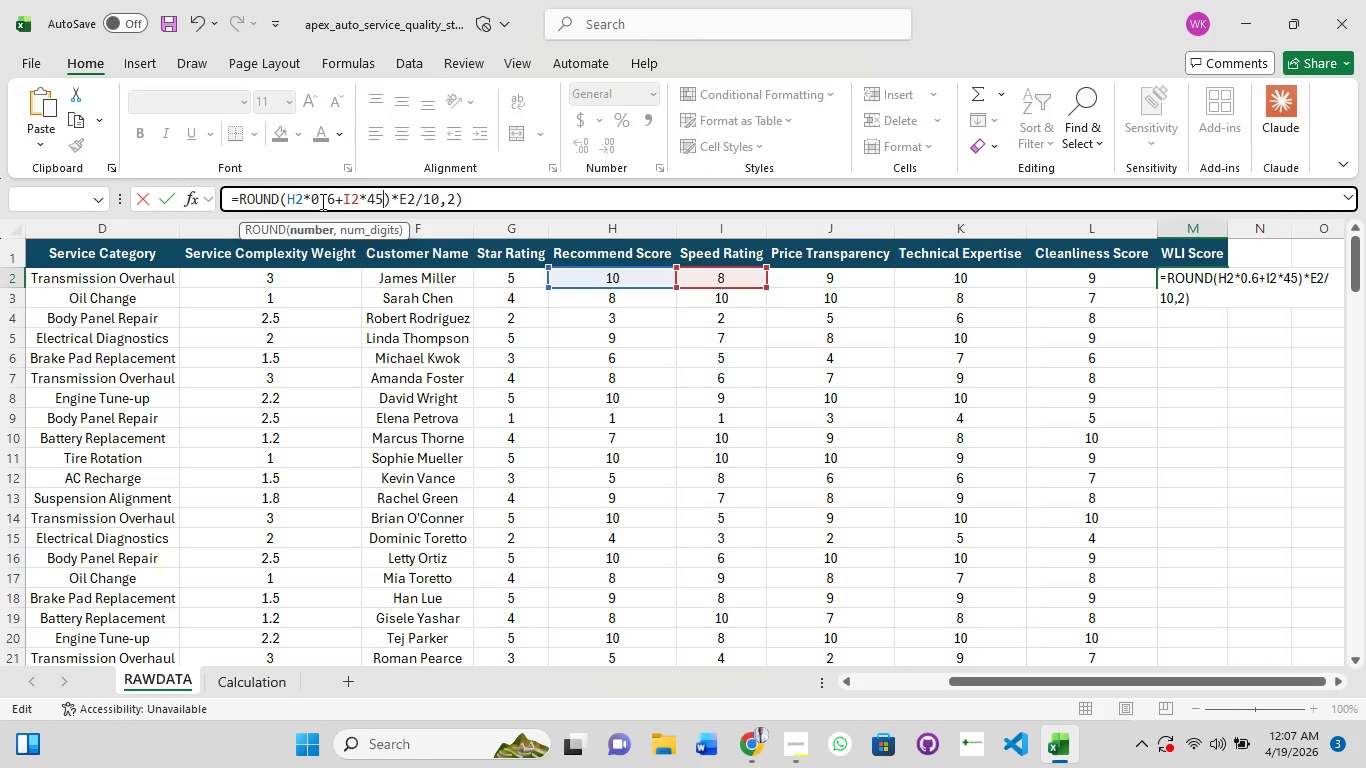 
key(Enter)
 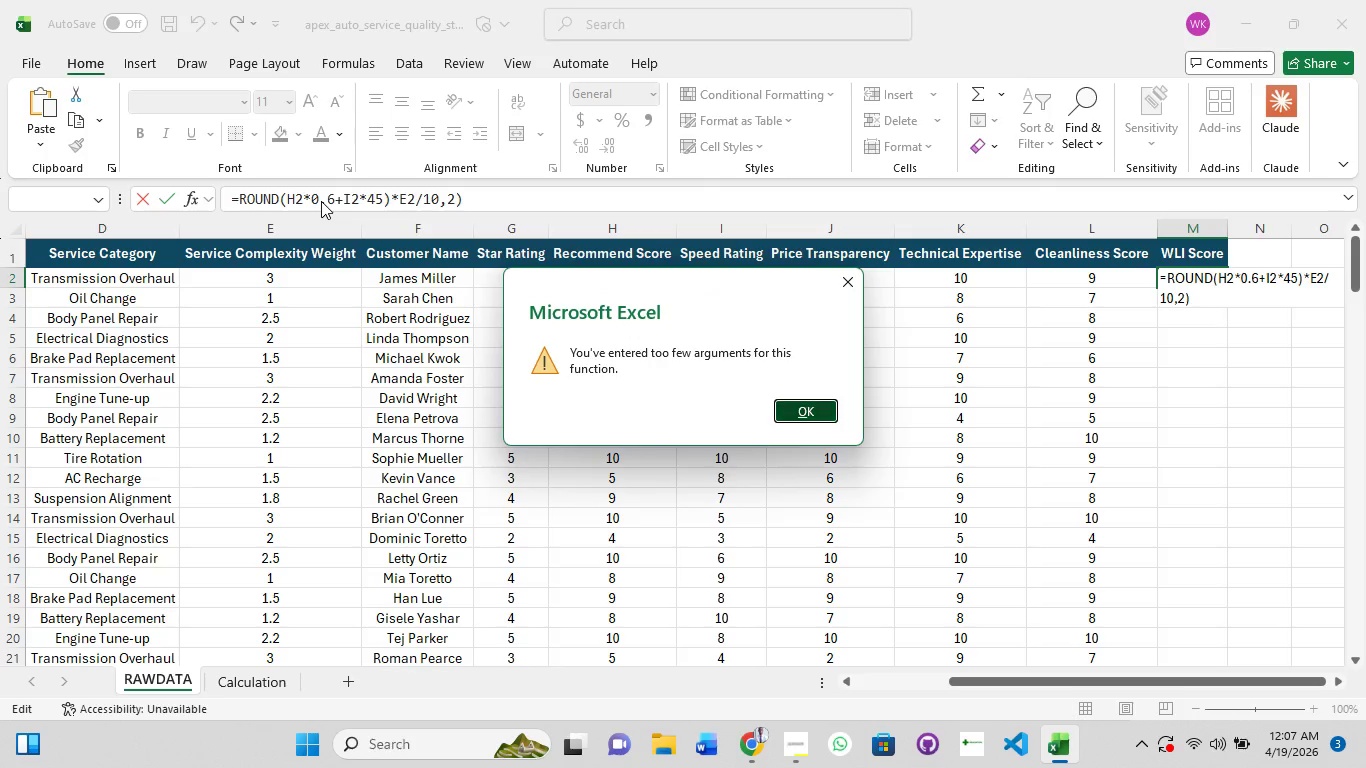 
key(Enter)
 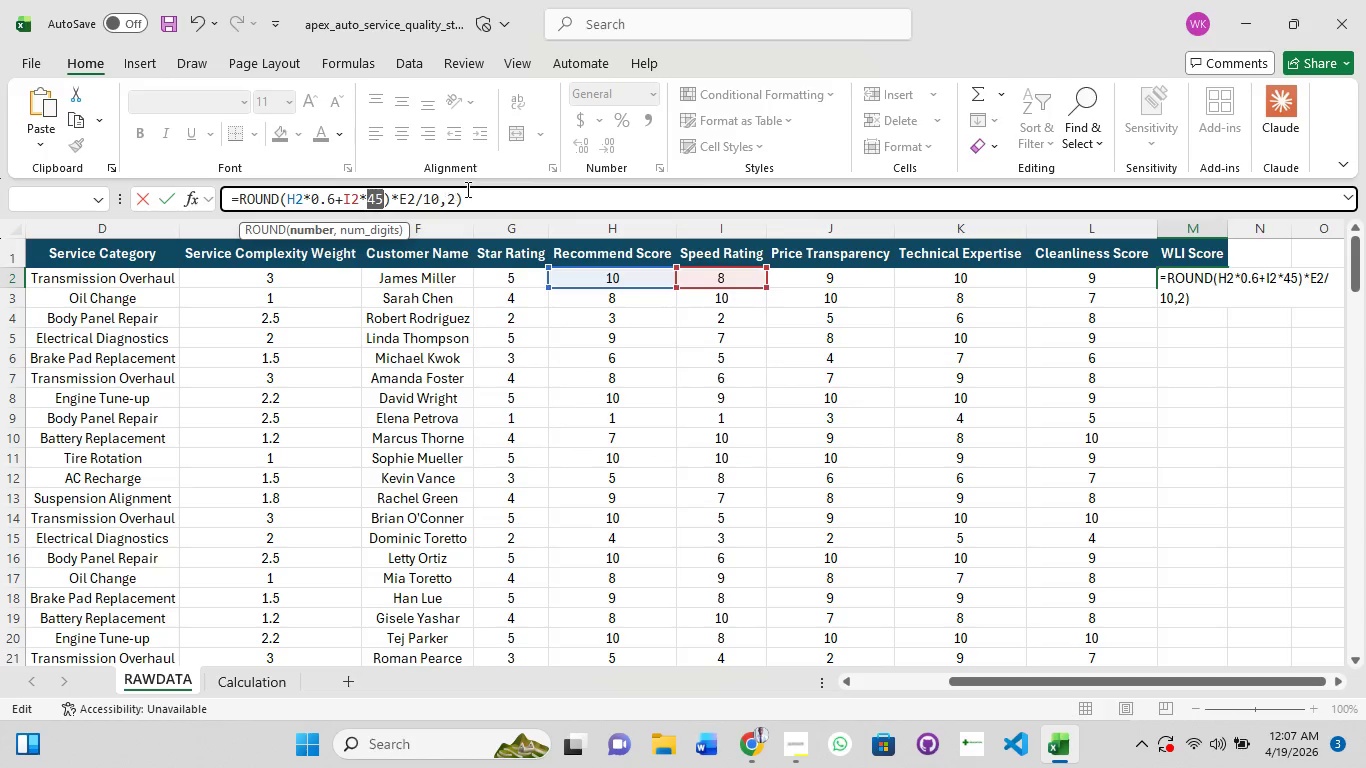 
left_click_drag(start_coordinate=[492, 201], to_coordinate=[0, 175])
 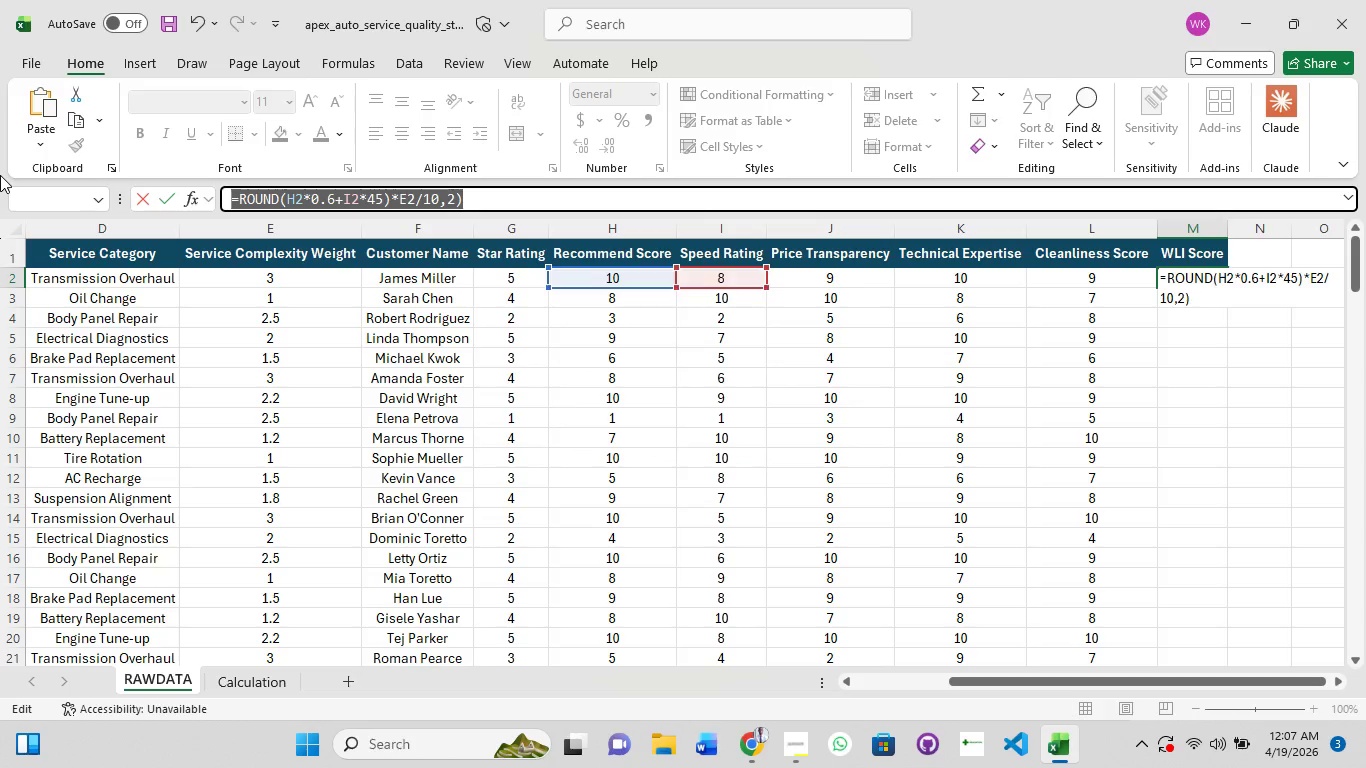 
key(Backspace)
type(=ROUND)
key(Tab)
type(H2*0.6)
 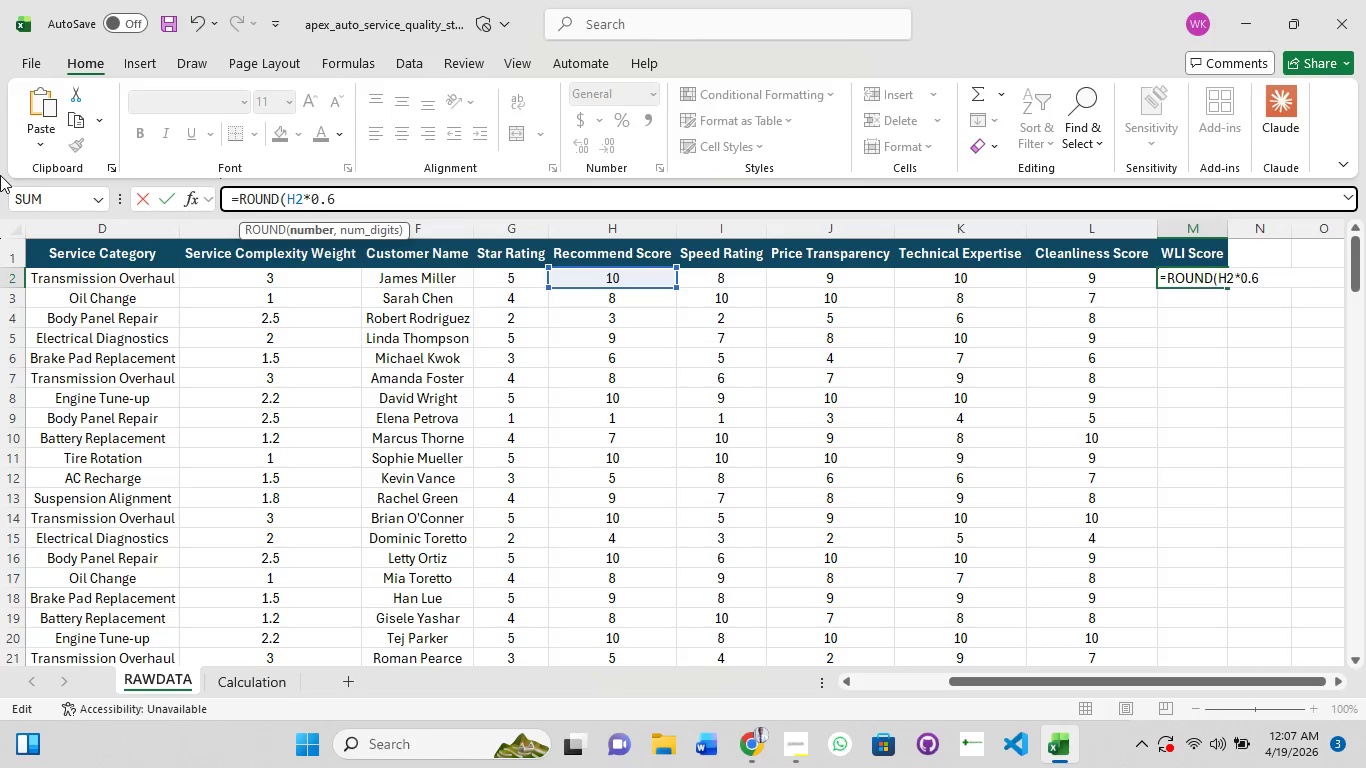 
type(+I2)
 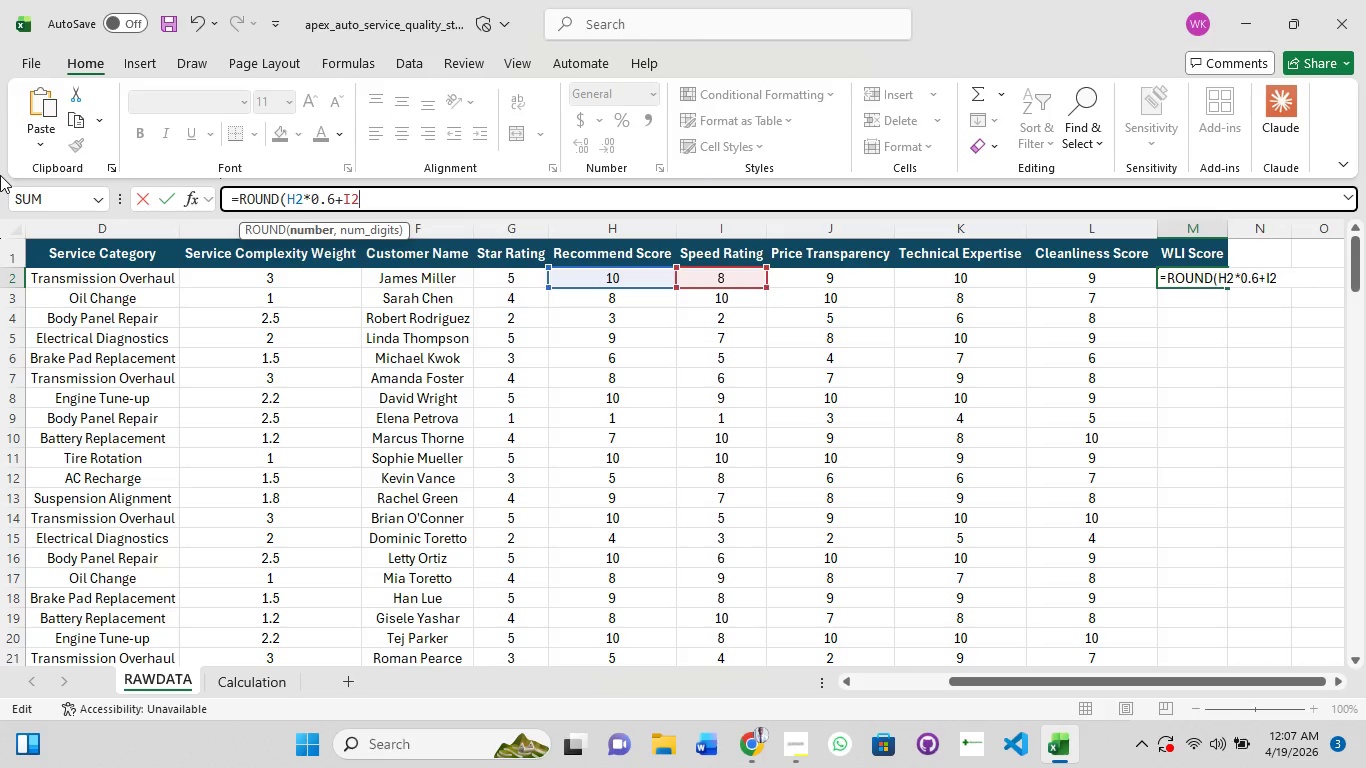 
type(*0.4))
 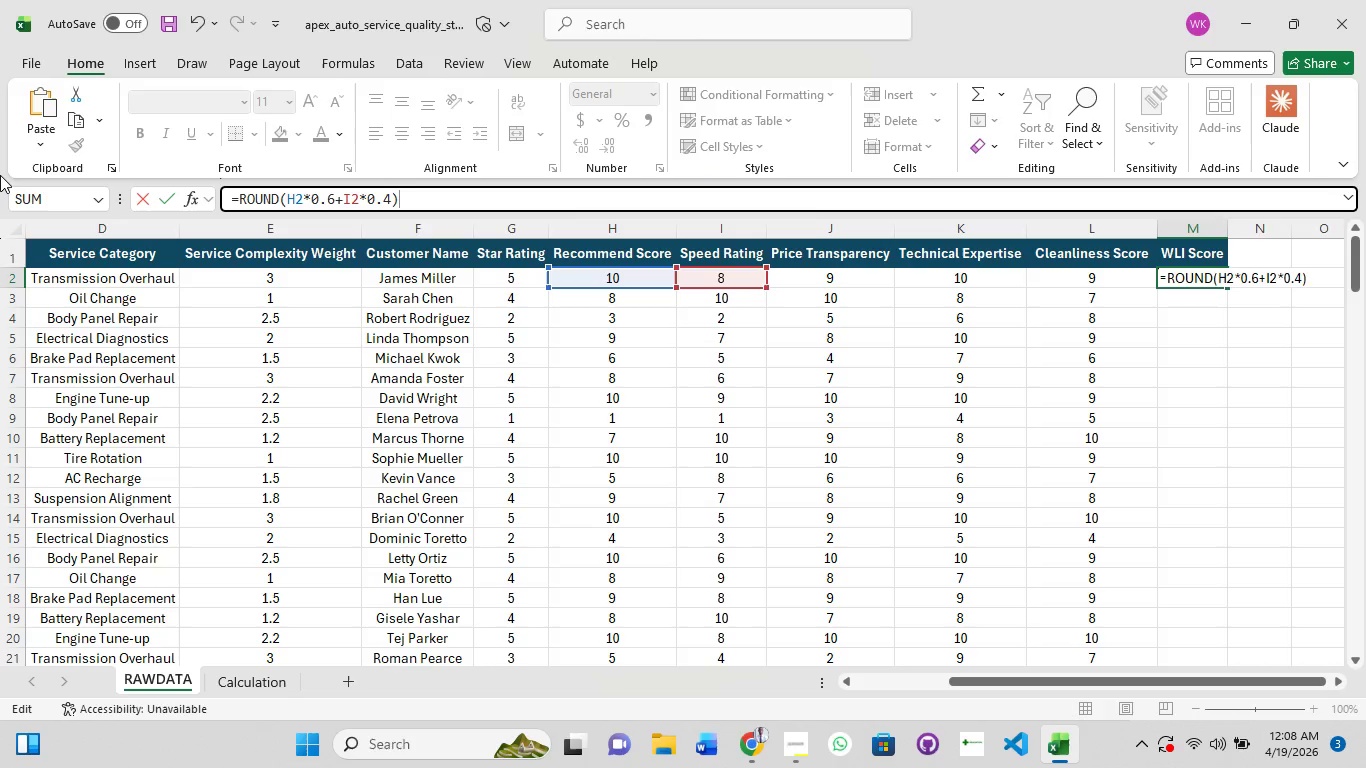 
type(*E)
 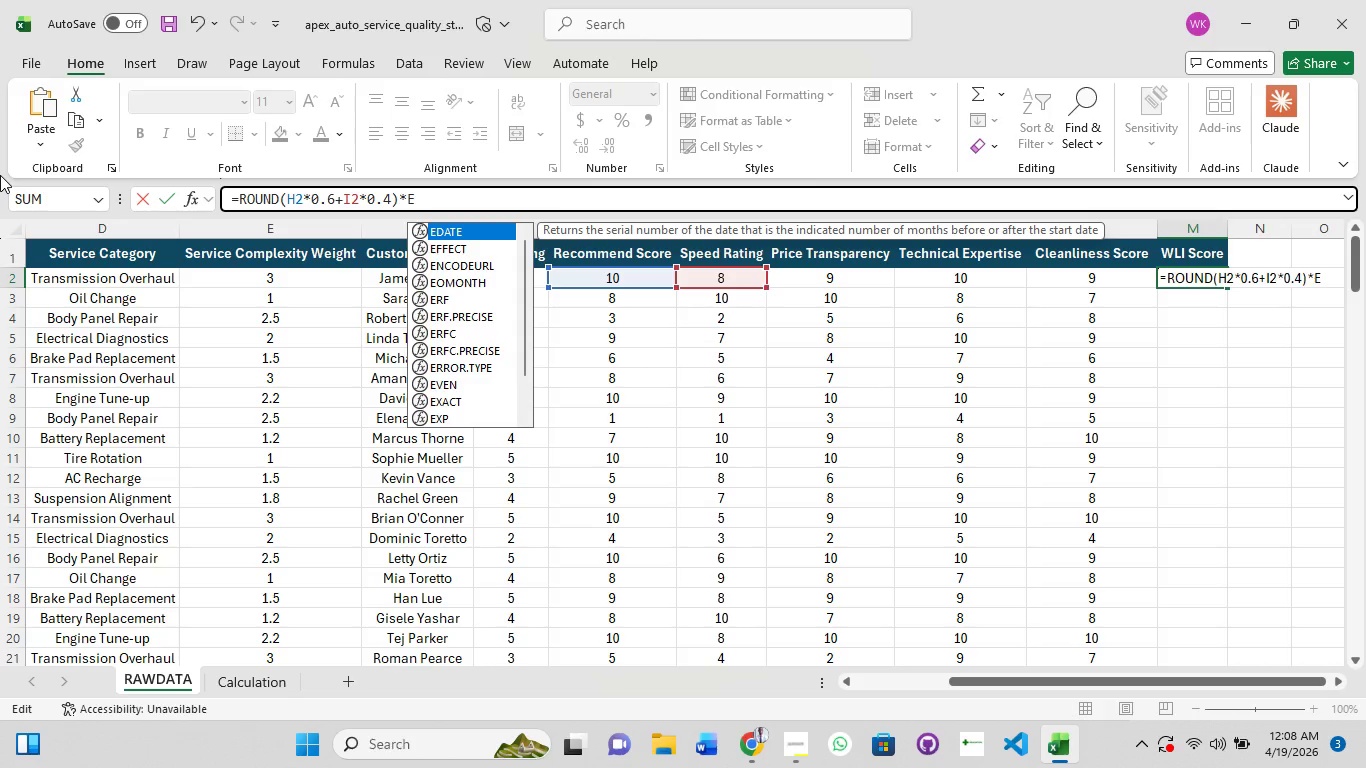 
type(/10,2))
 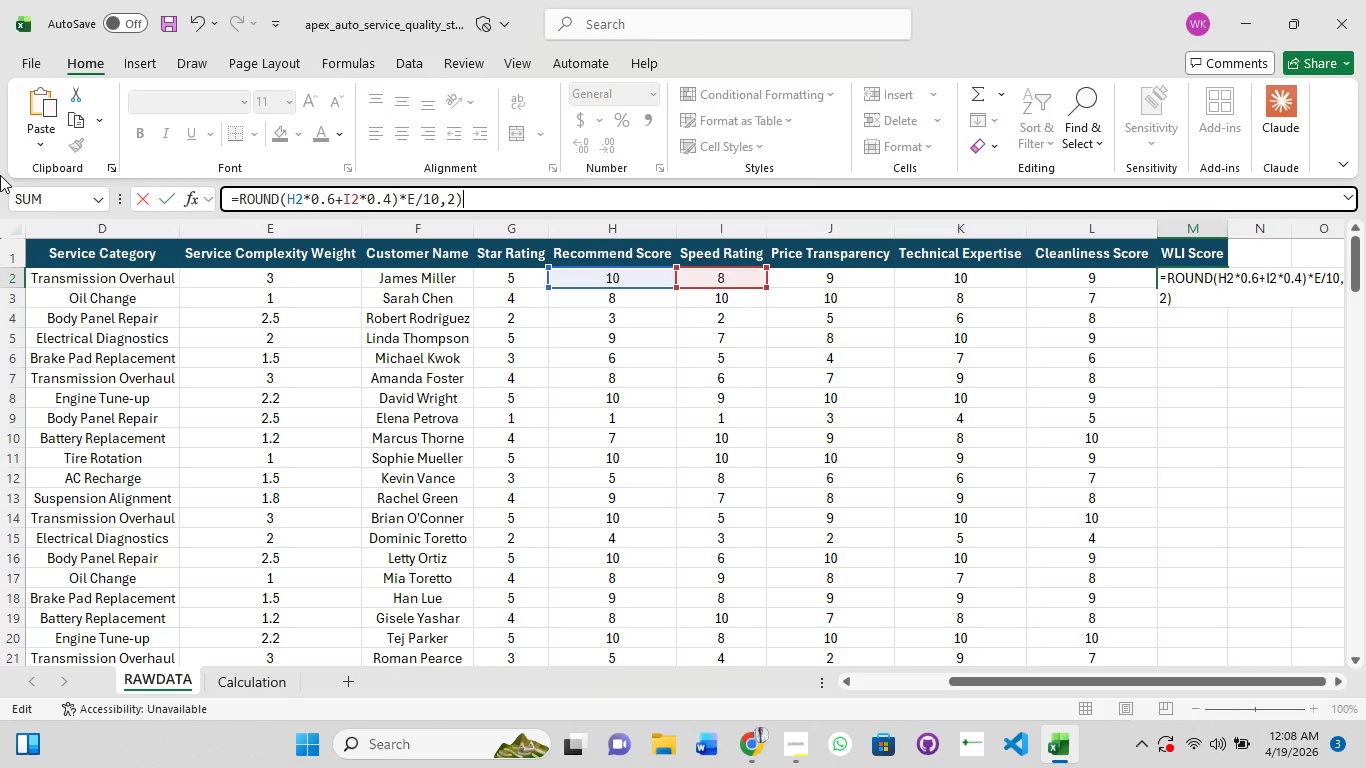 
key(Enter)
 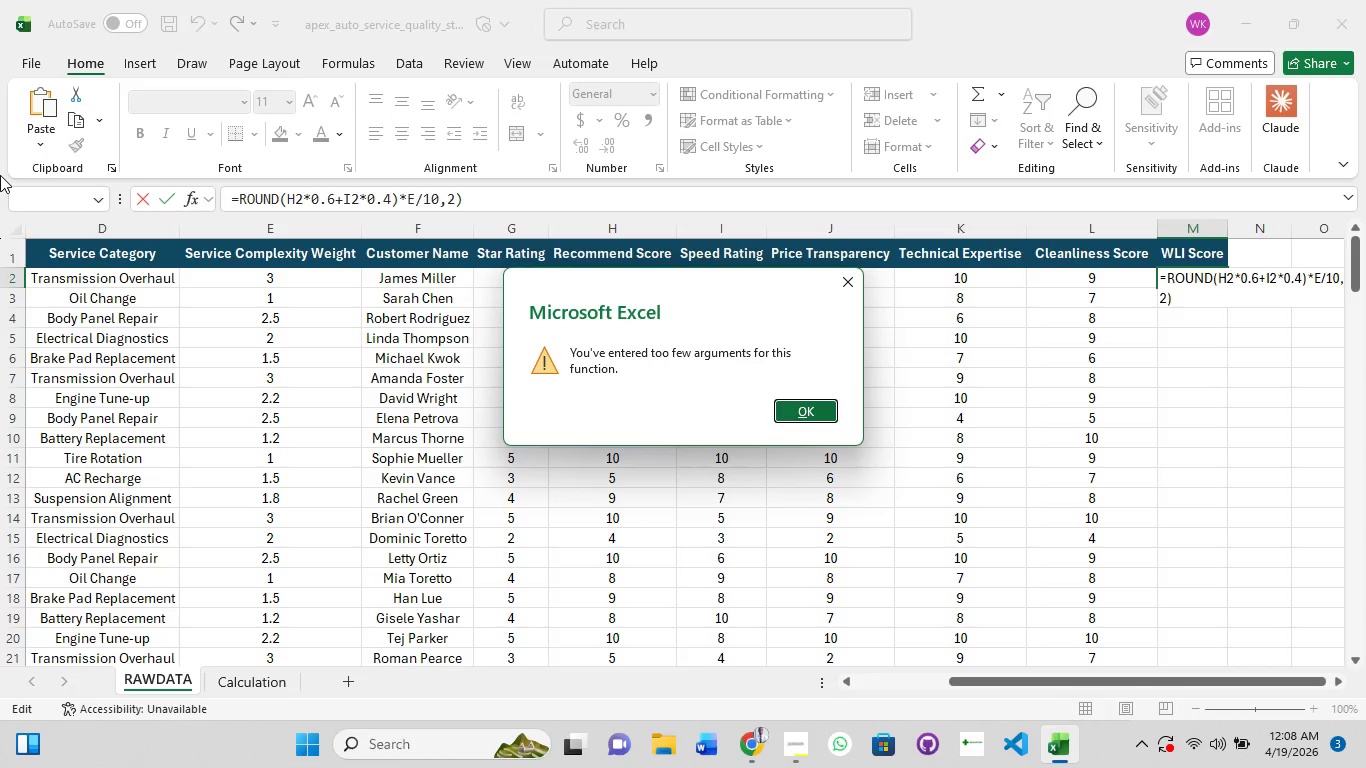 
wait(10.28)
 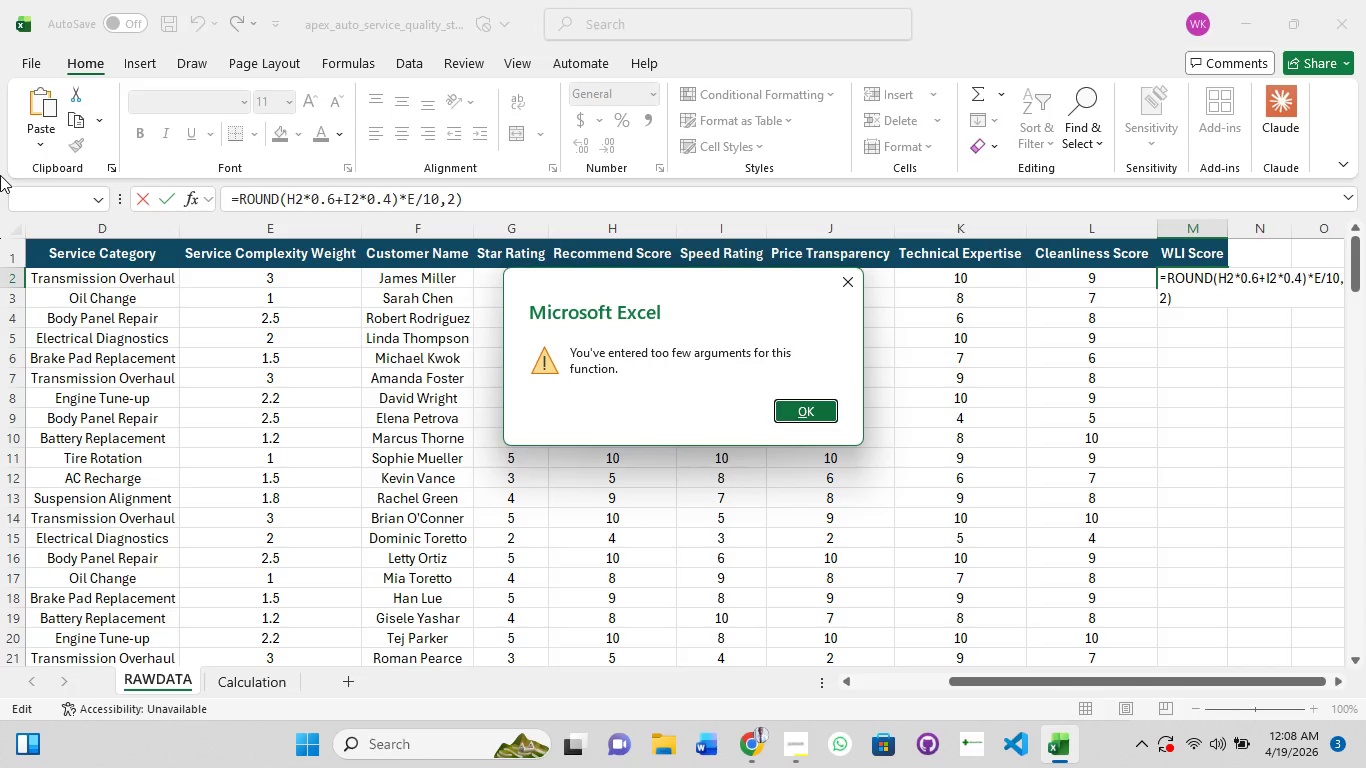 
left_click([810, 411])
 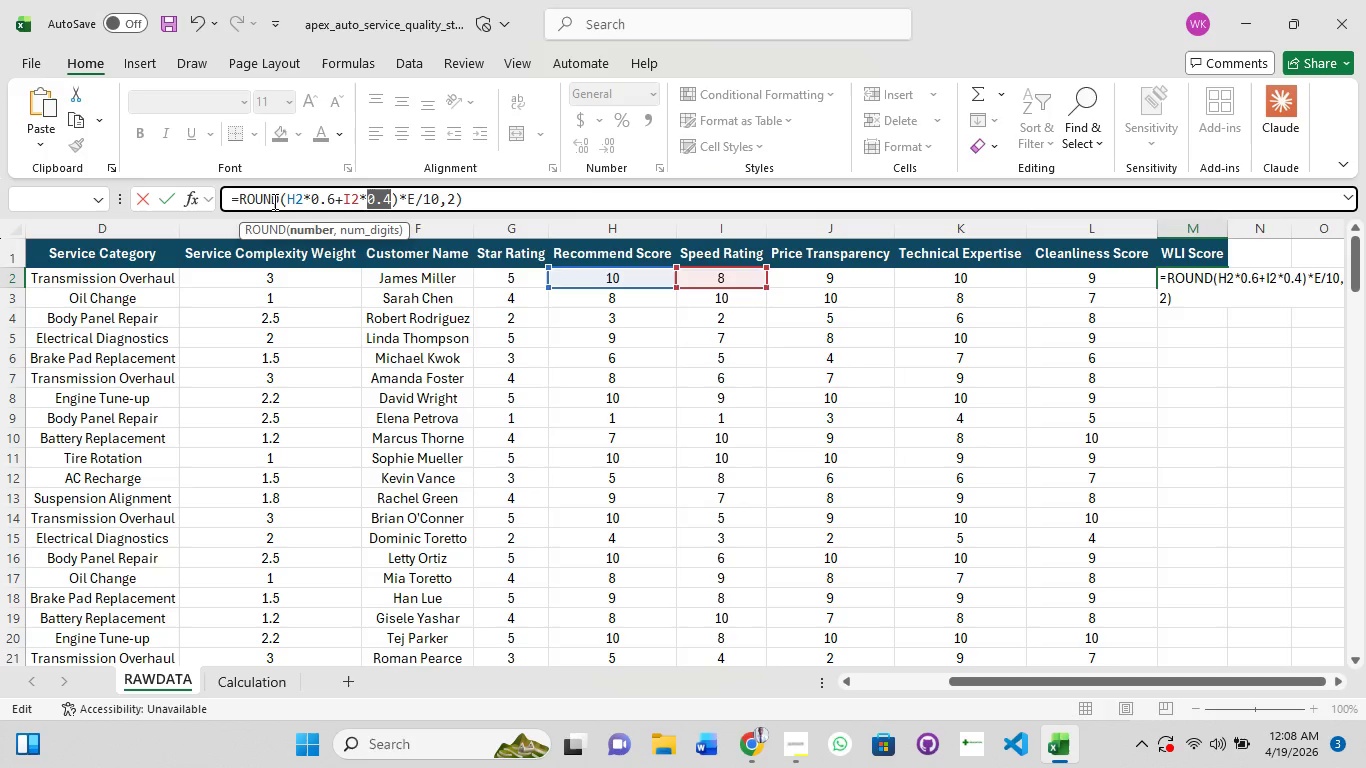 
left_click([275, 198])
 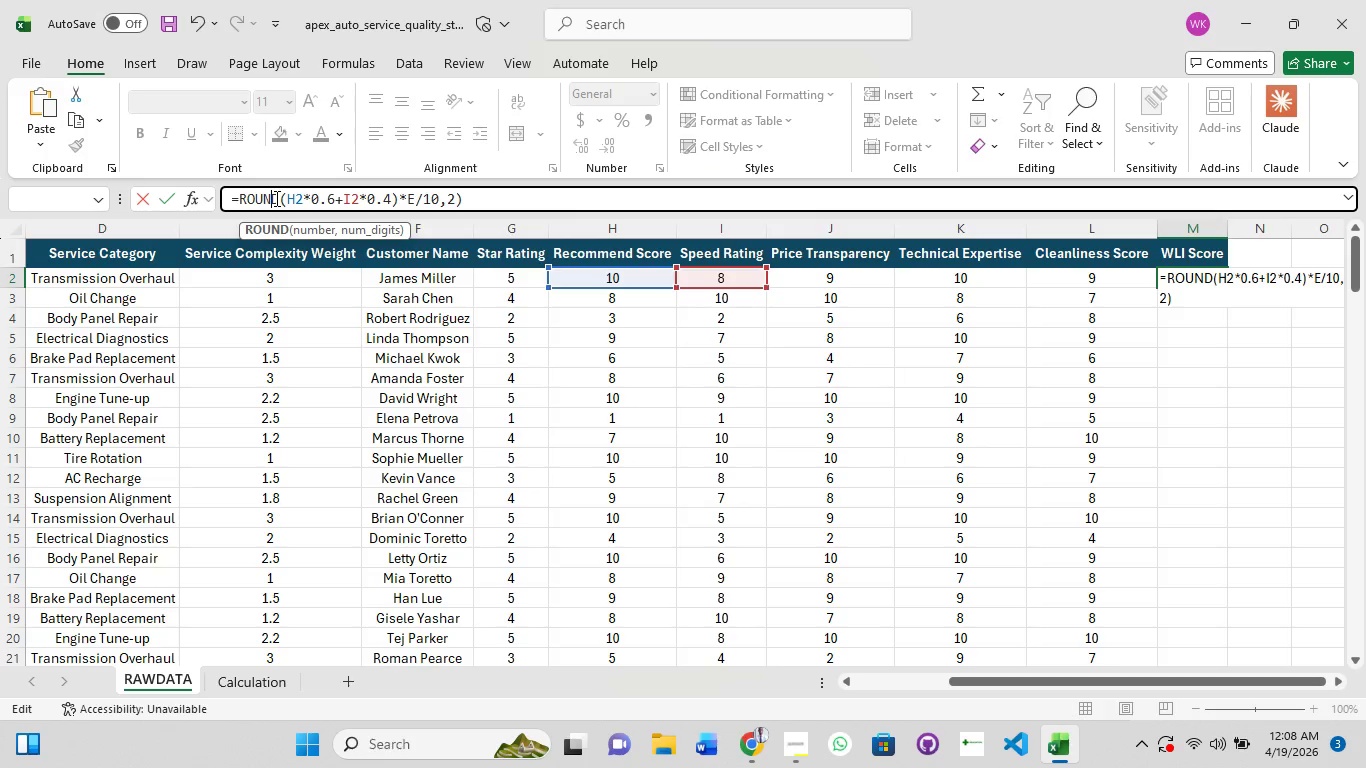 
key(ArrowRight)
 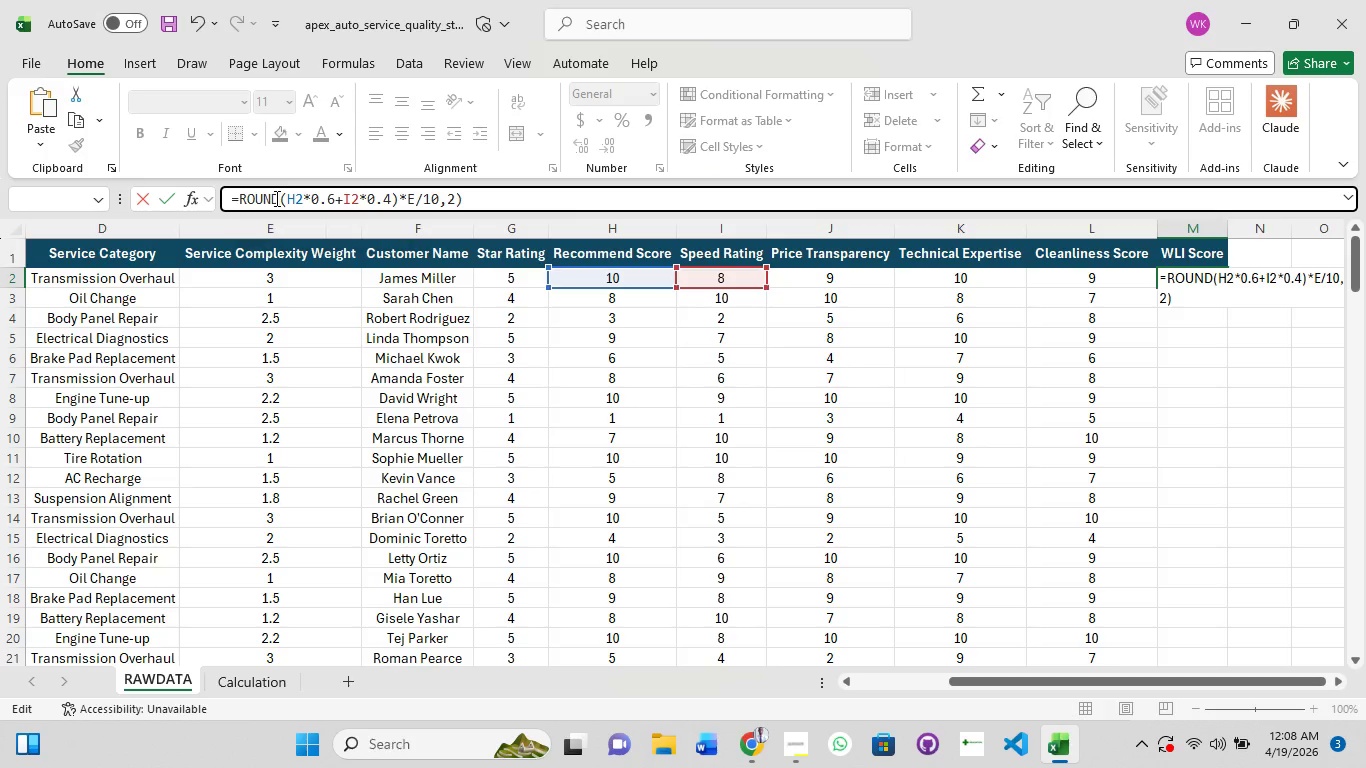 
type(IF)
 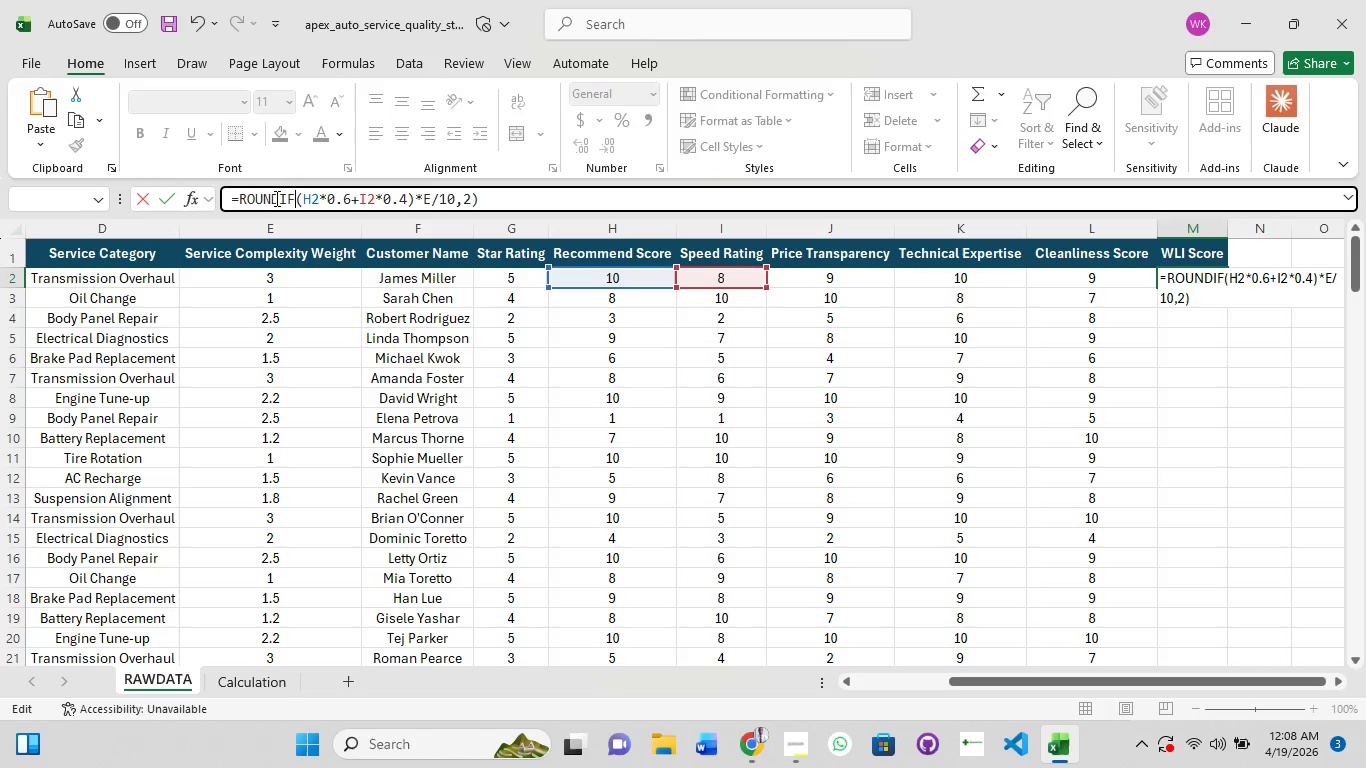 
key(Enter)
 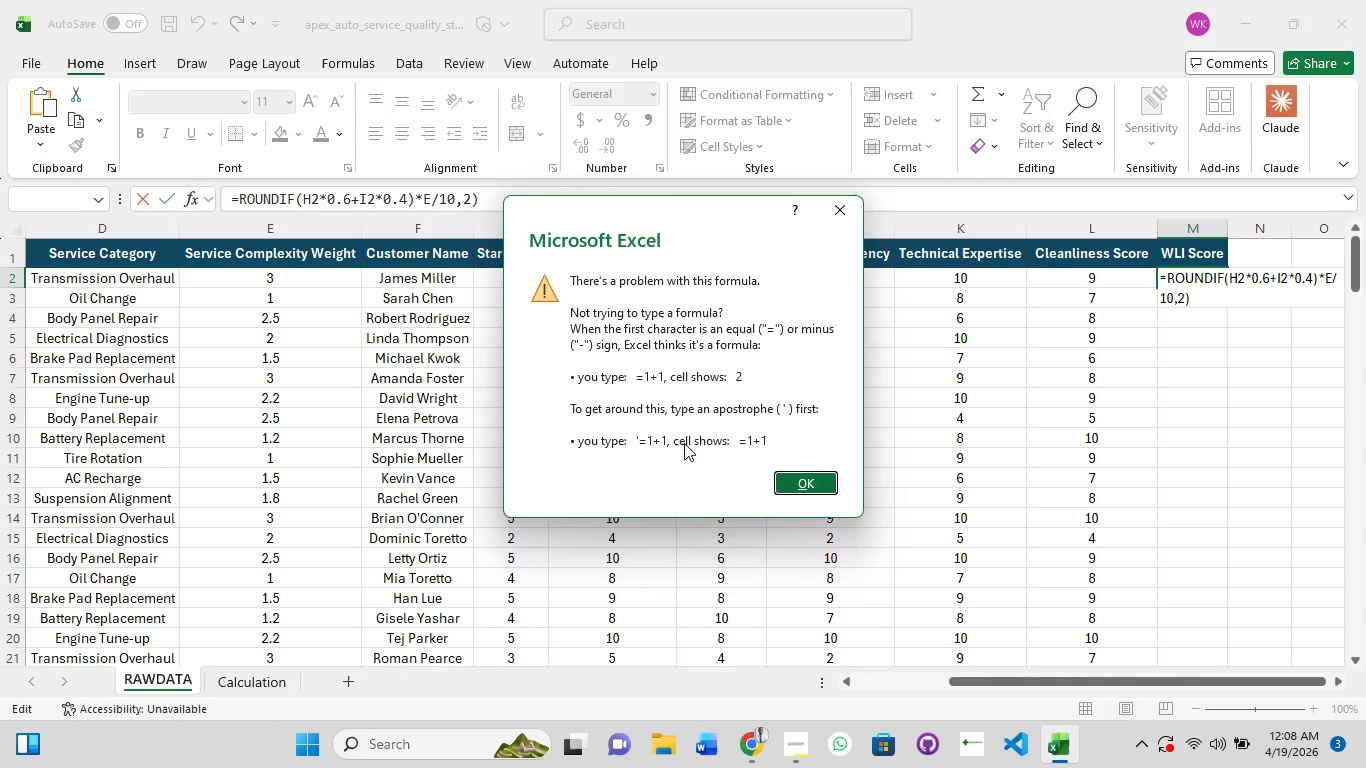 
left_click([814, 484])
 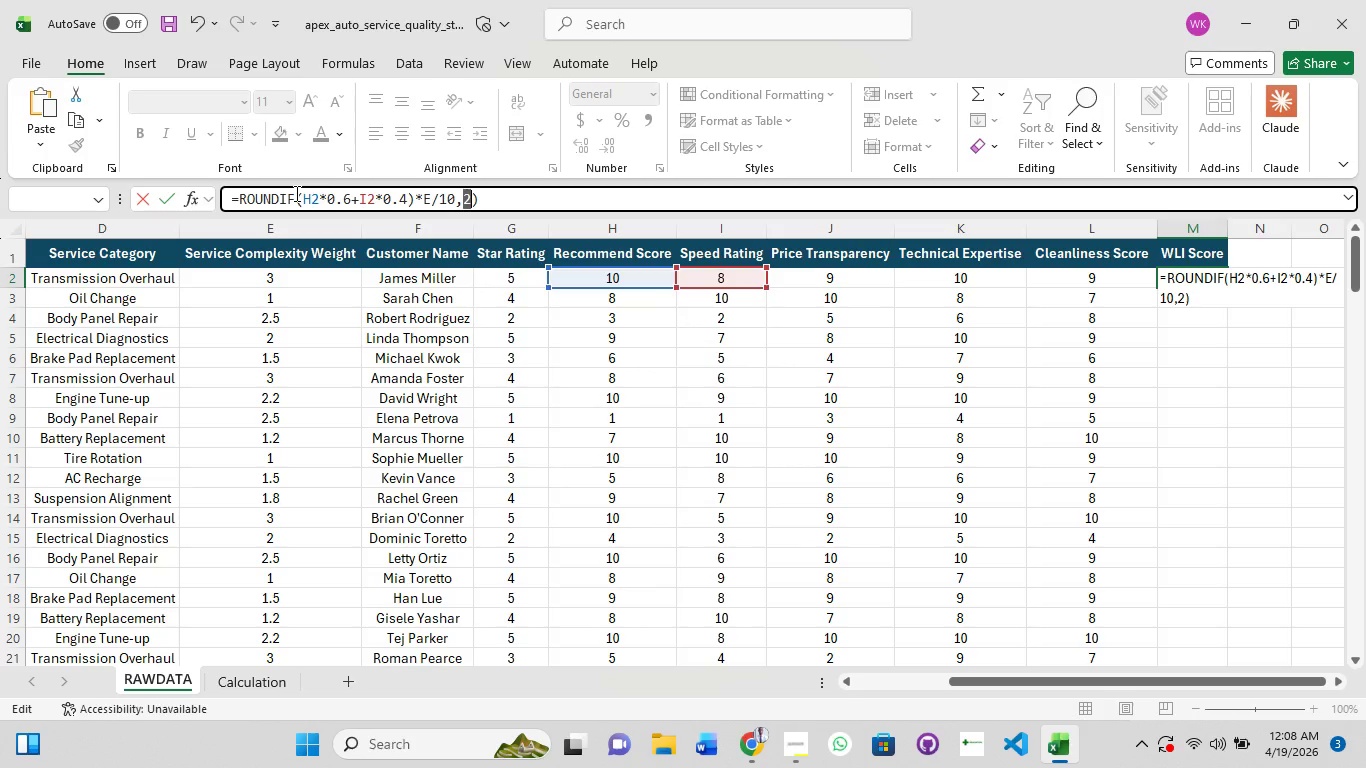 
left_click([295, 193])
 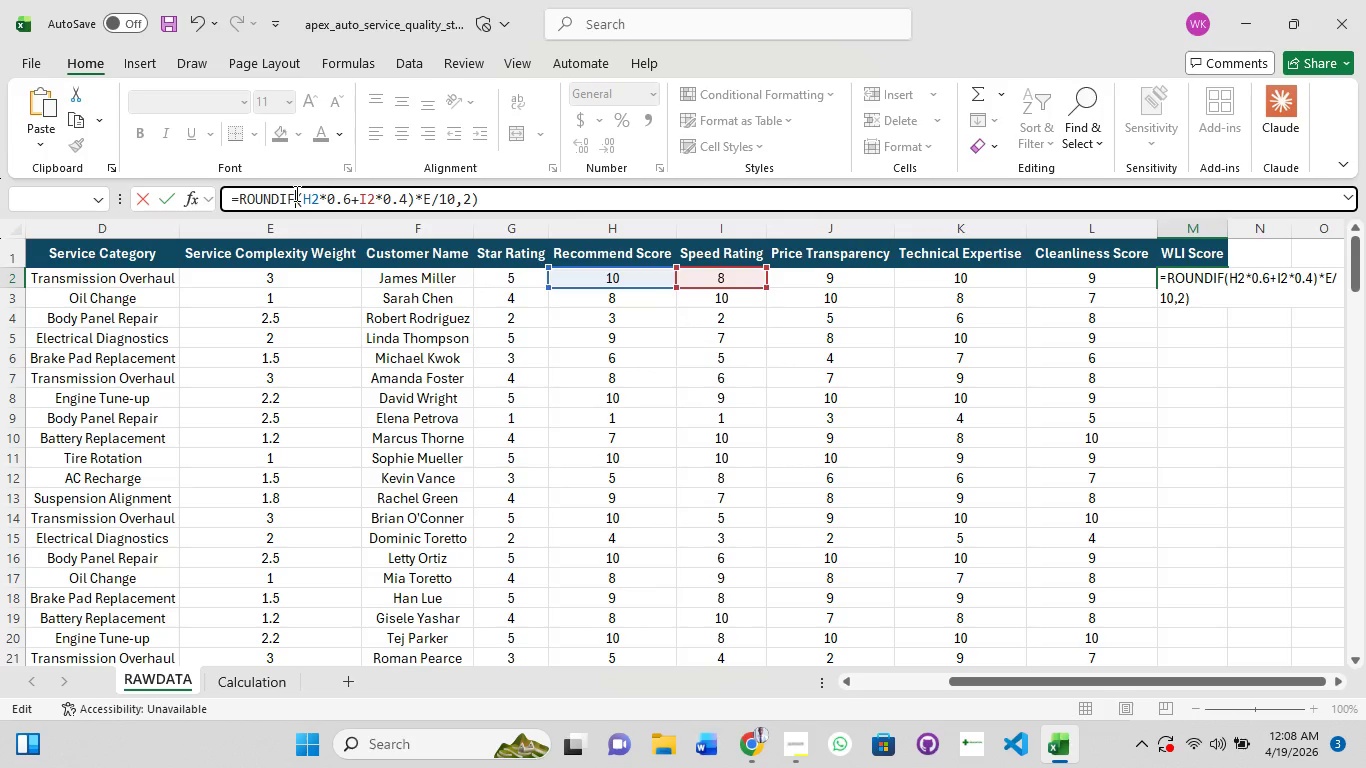 
key(Backspace)
 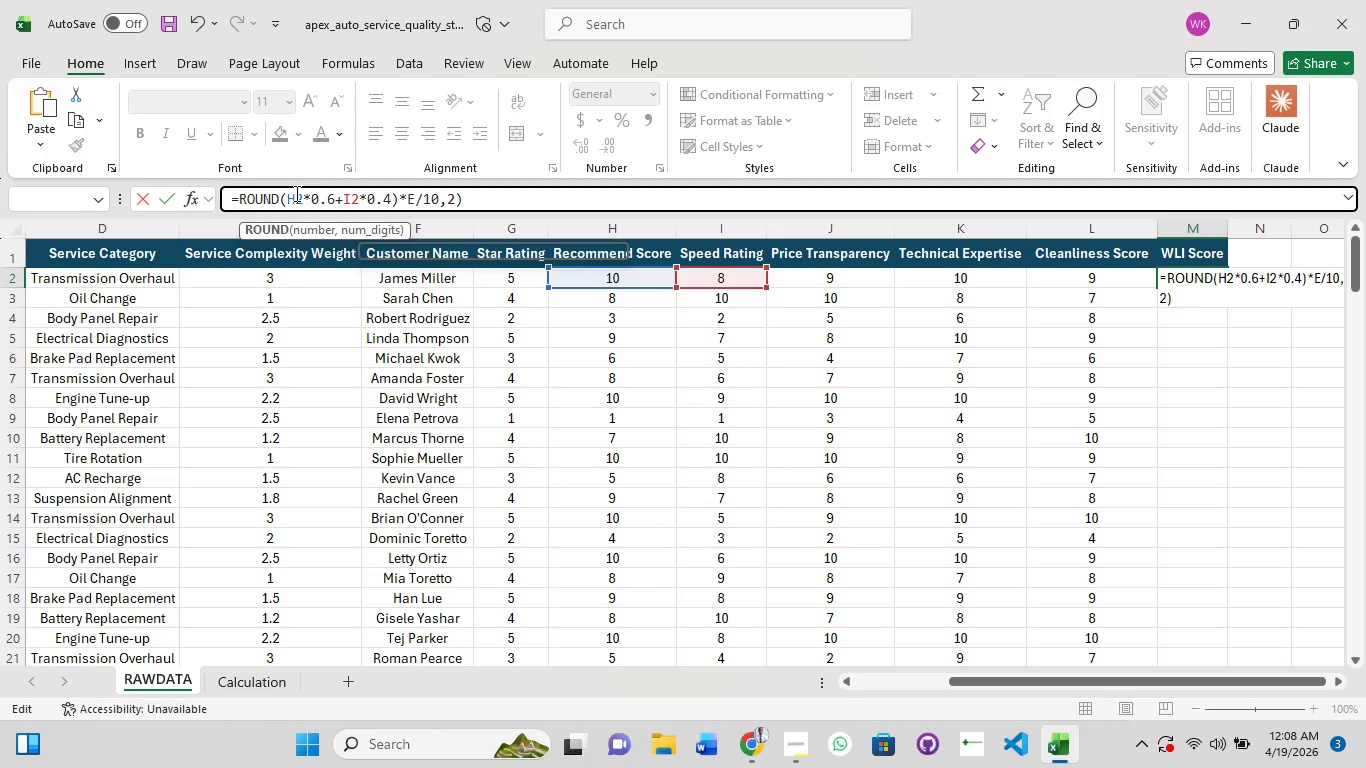 
key(Backspace)
 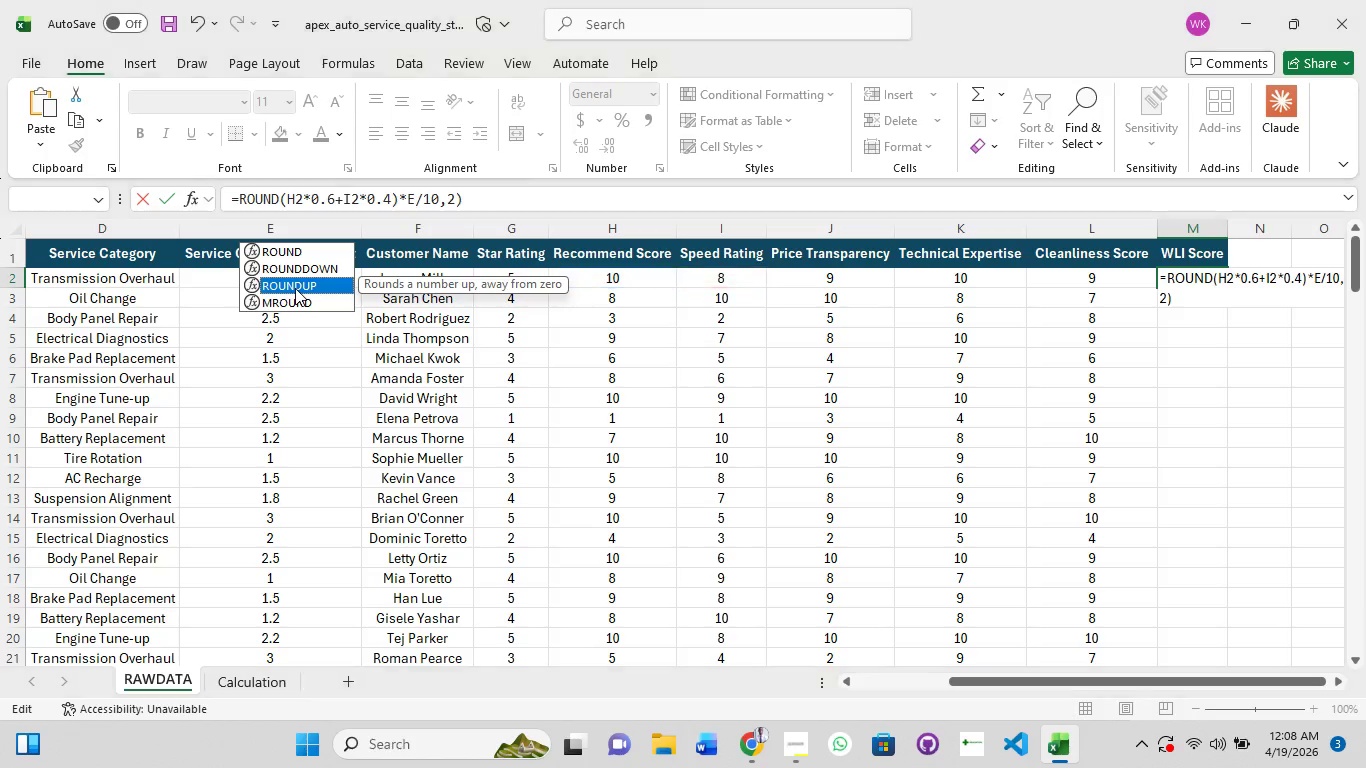 
wait(5.2)
 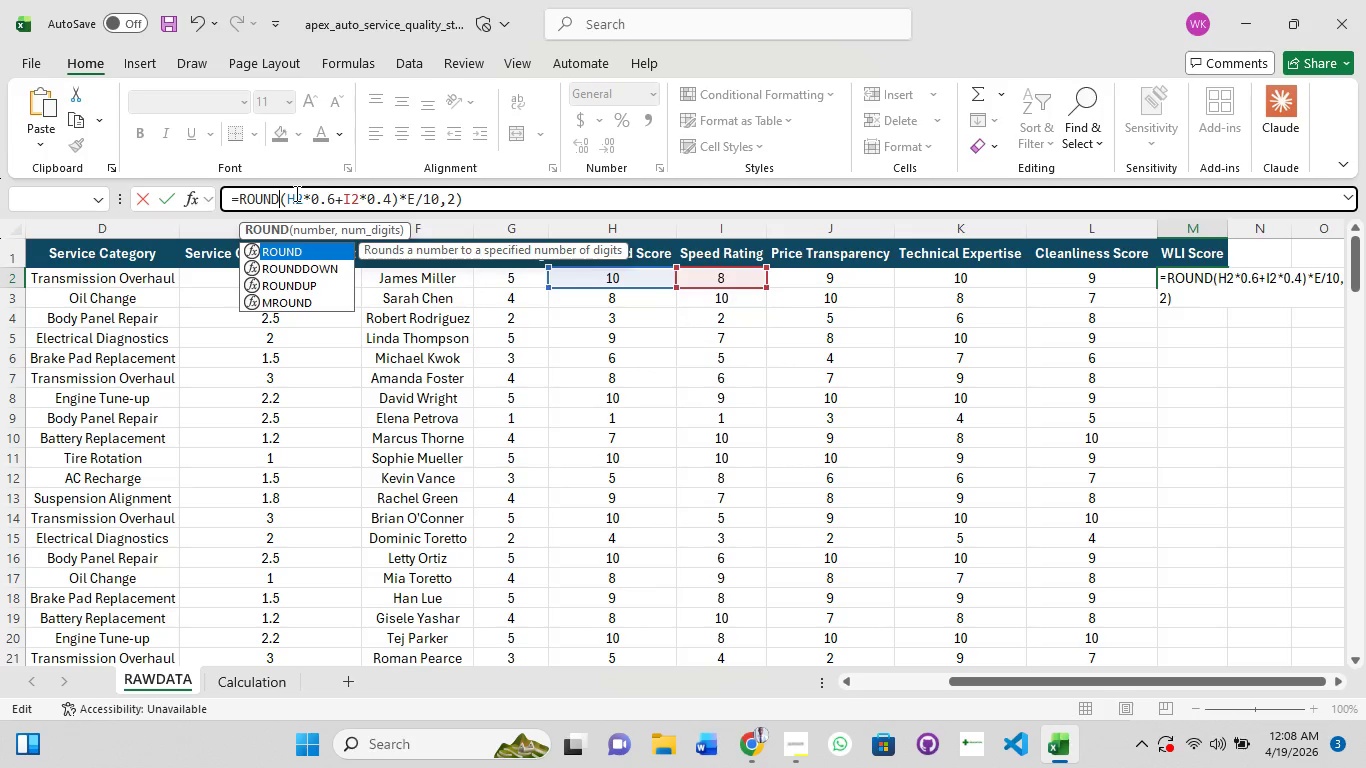 
key(Enter)
 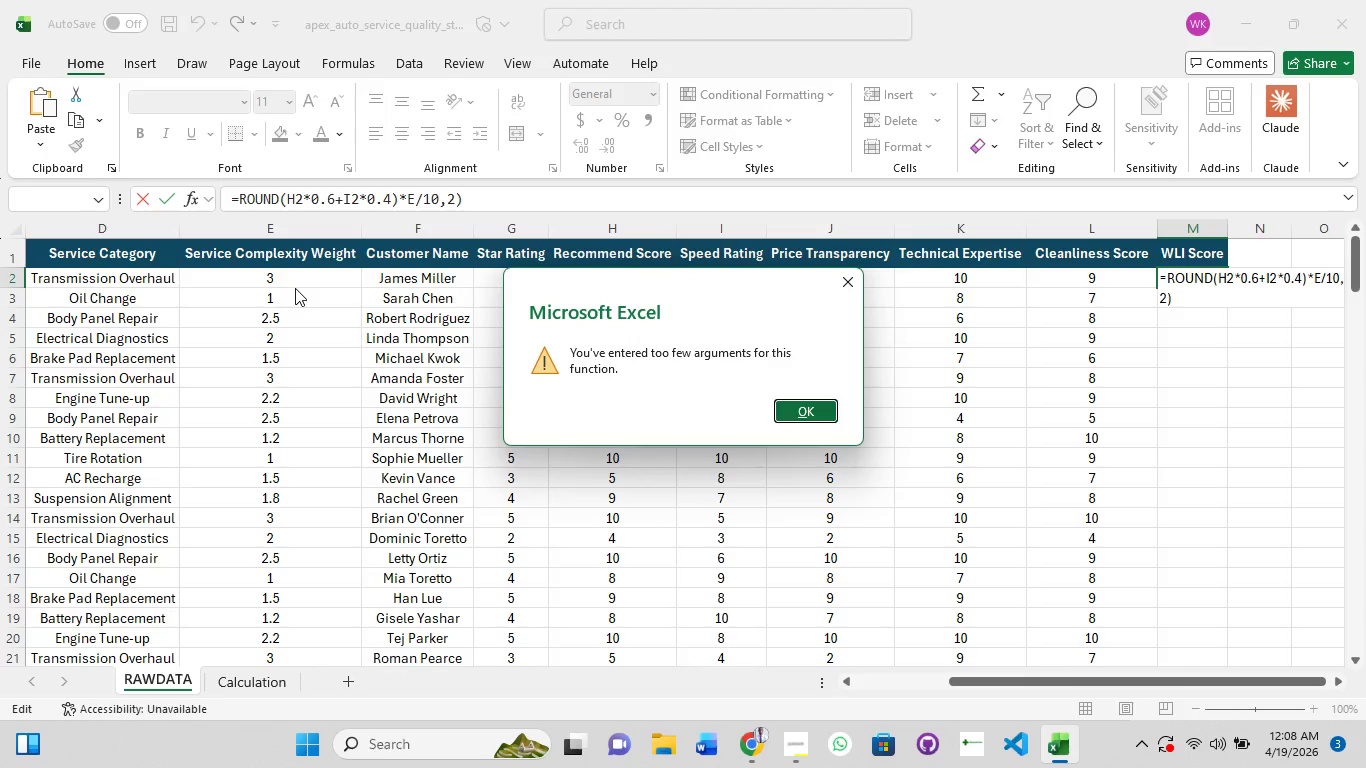 
key(Enter)
 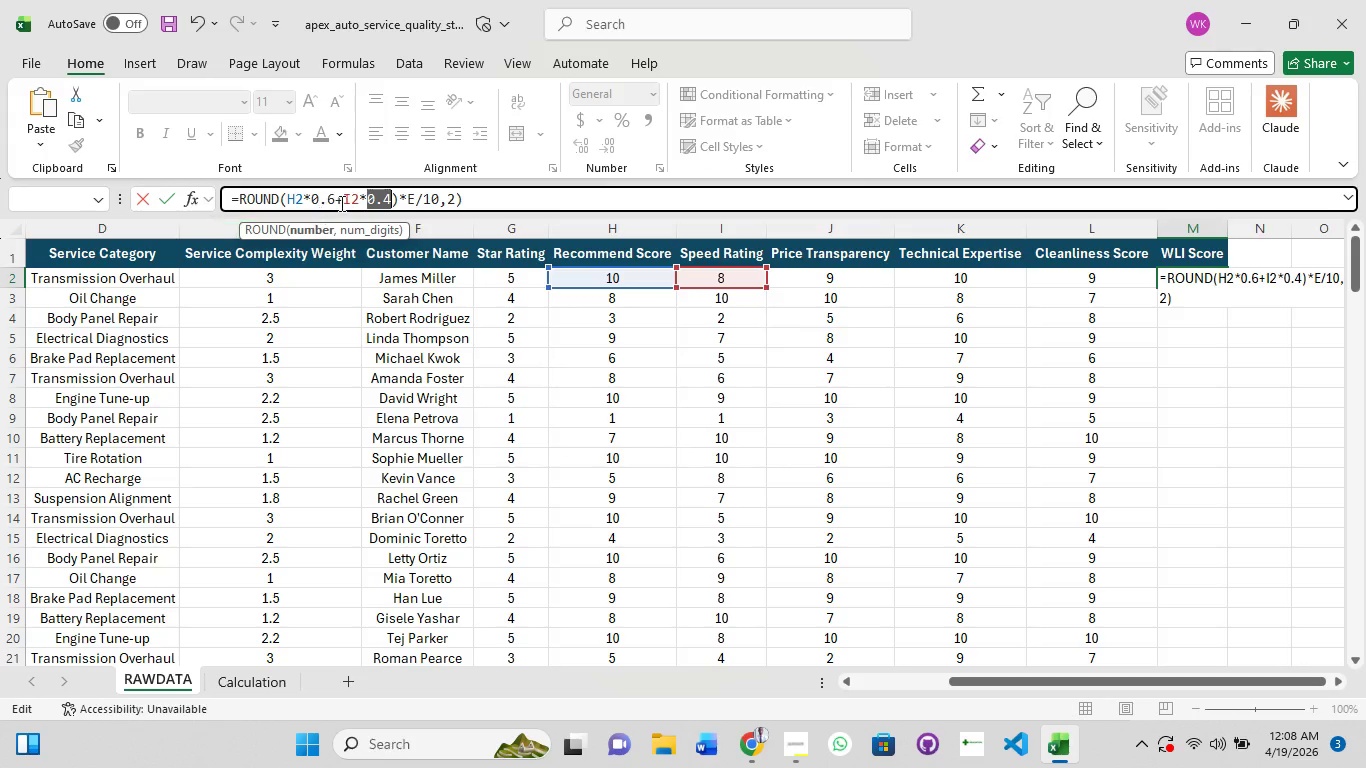 
left_click([351, 199])
 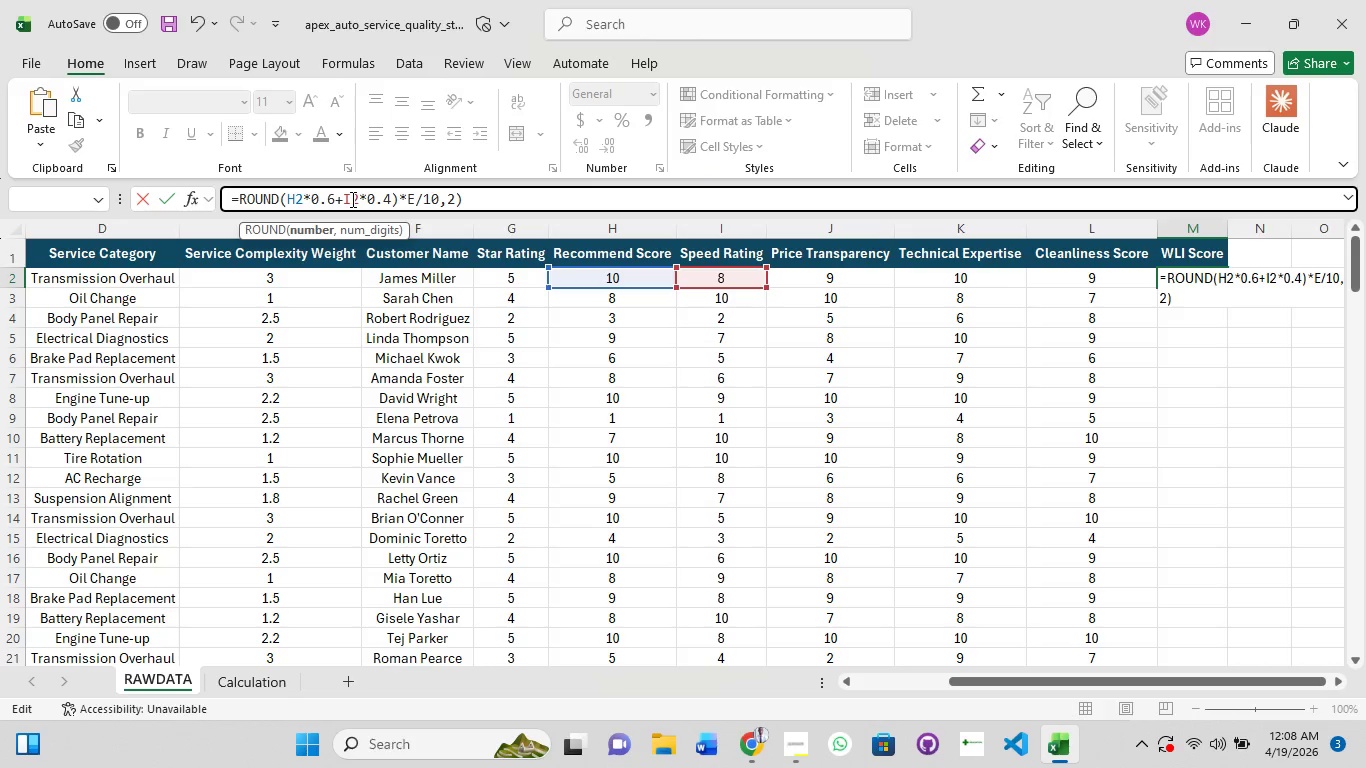 
wait(15.5)
 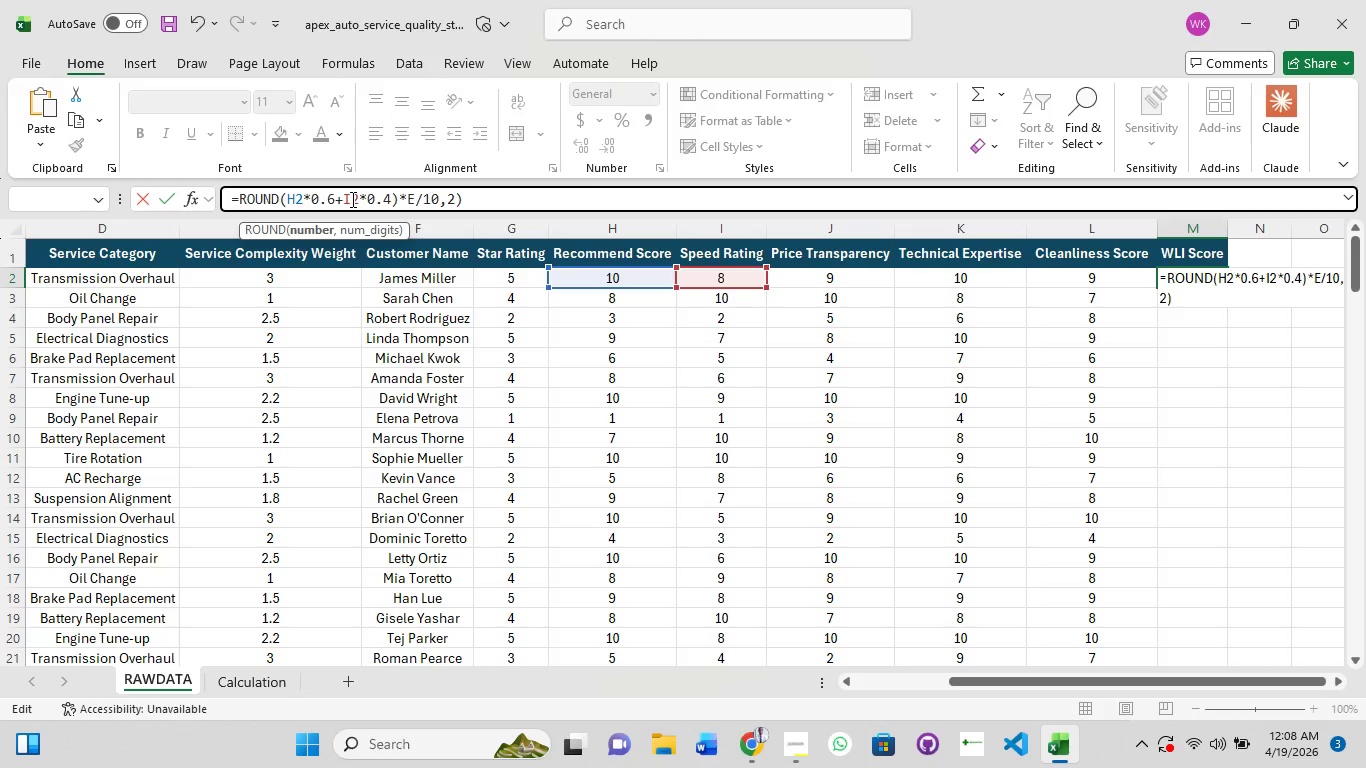 
left_click([285, 201])
 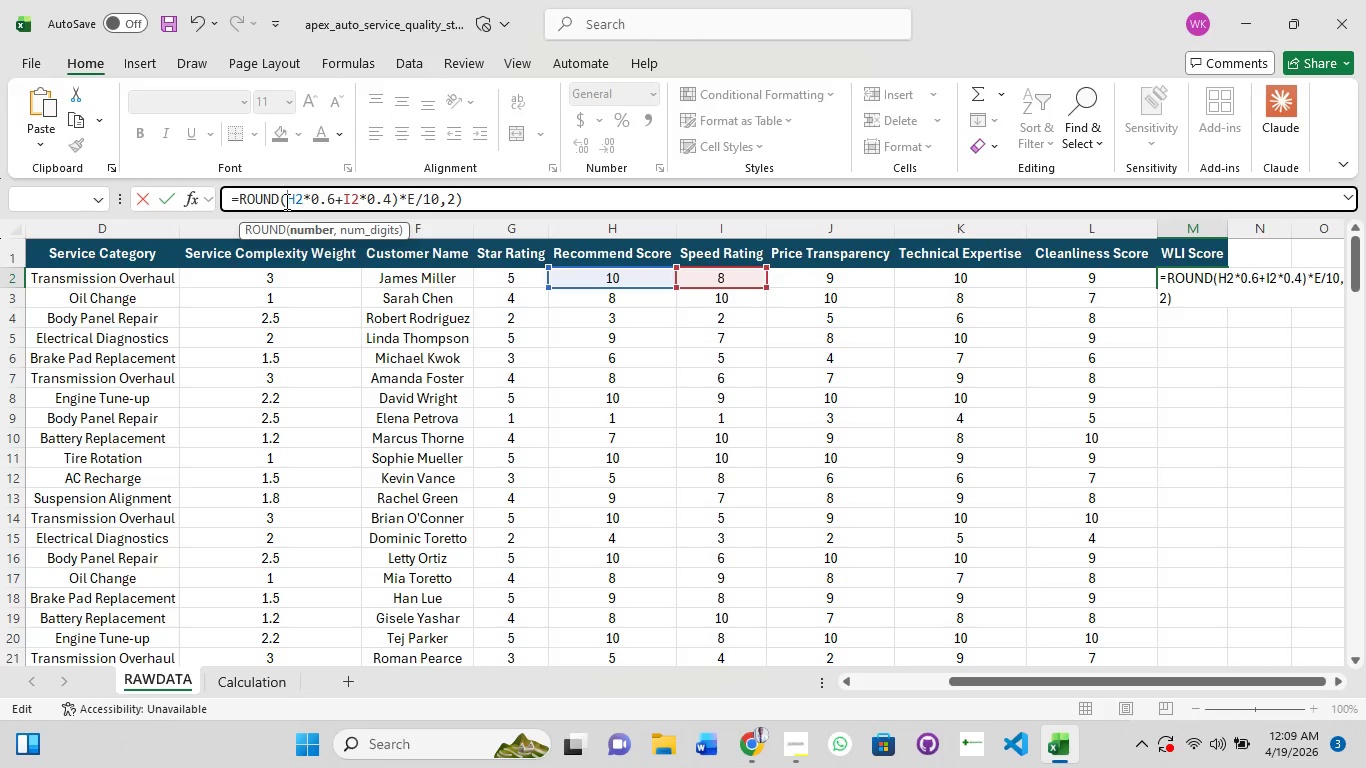 
key(Shift+9)
 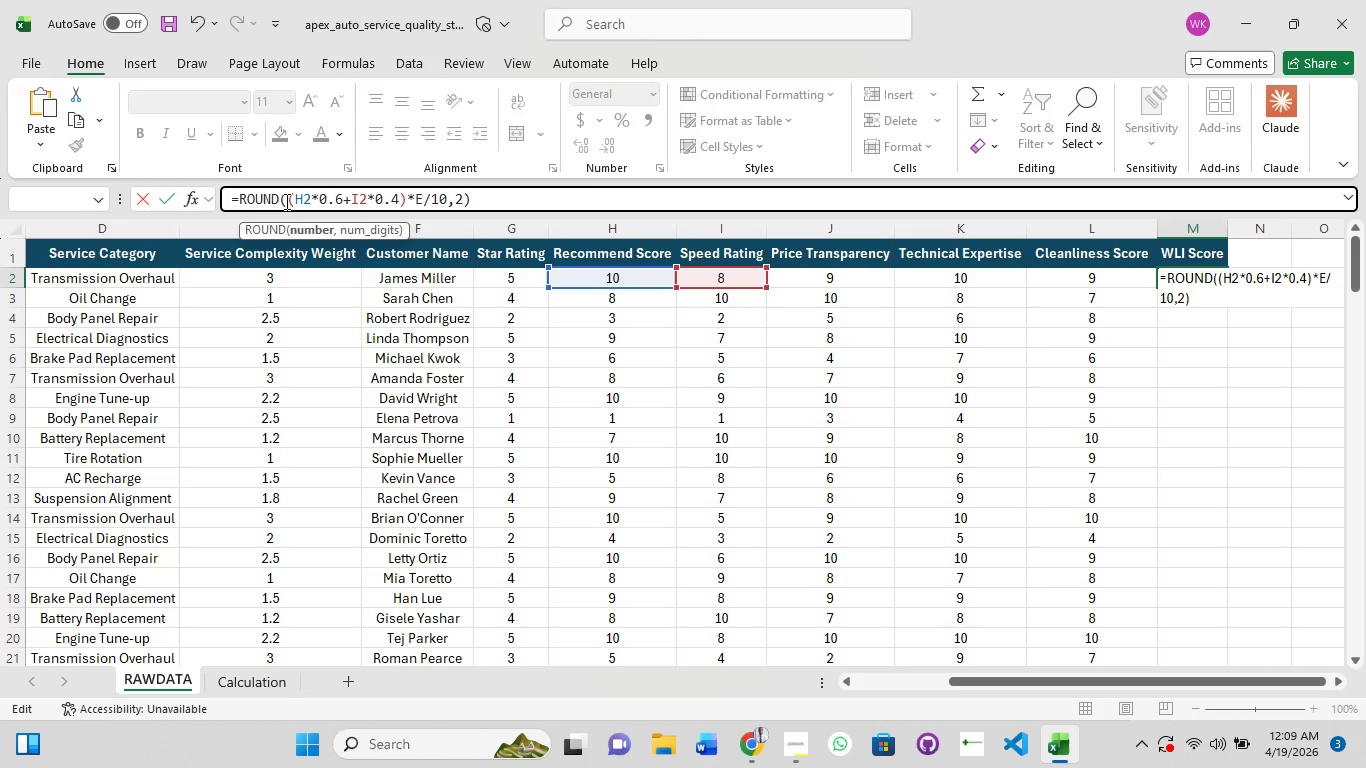 
key(Enter)
 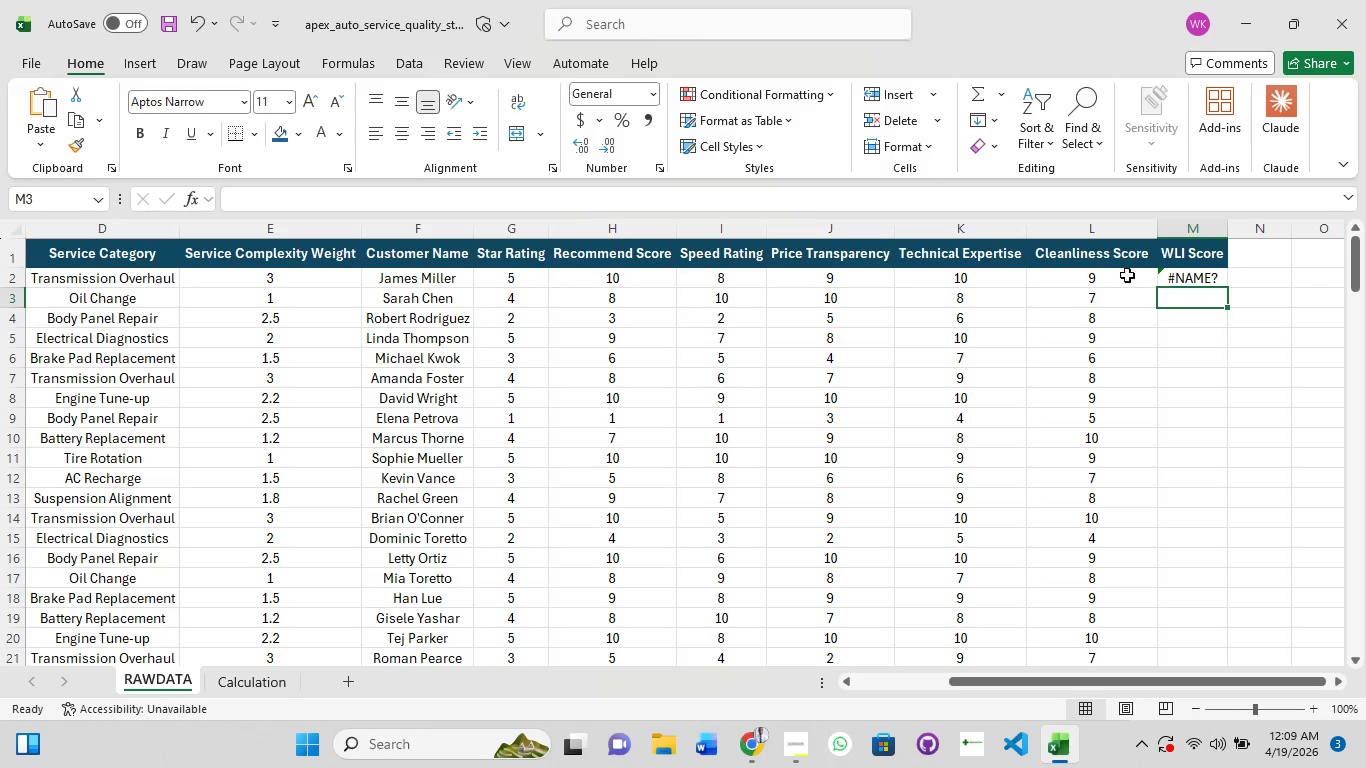 
left_click([1194, 280])
 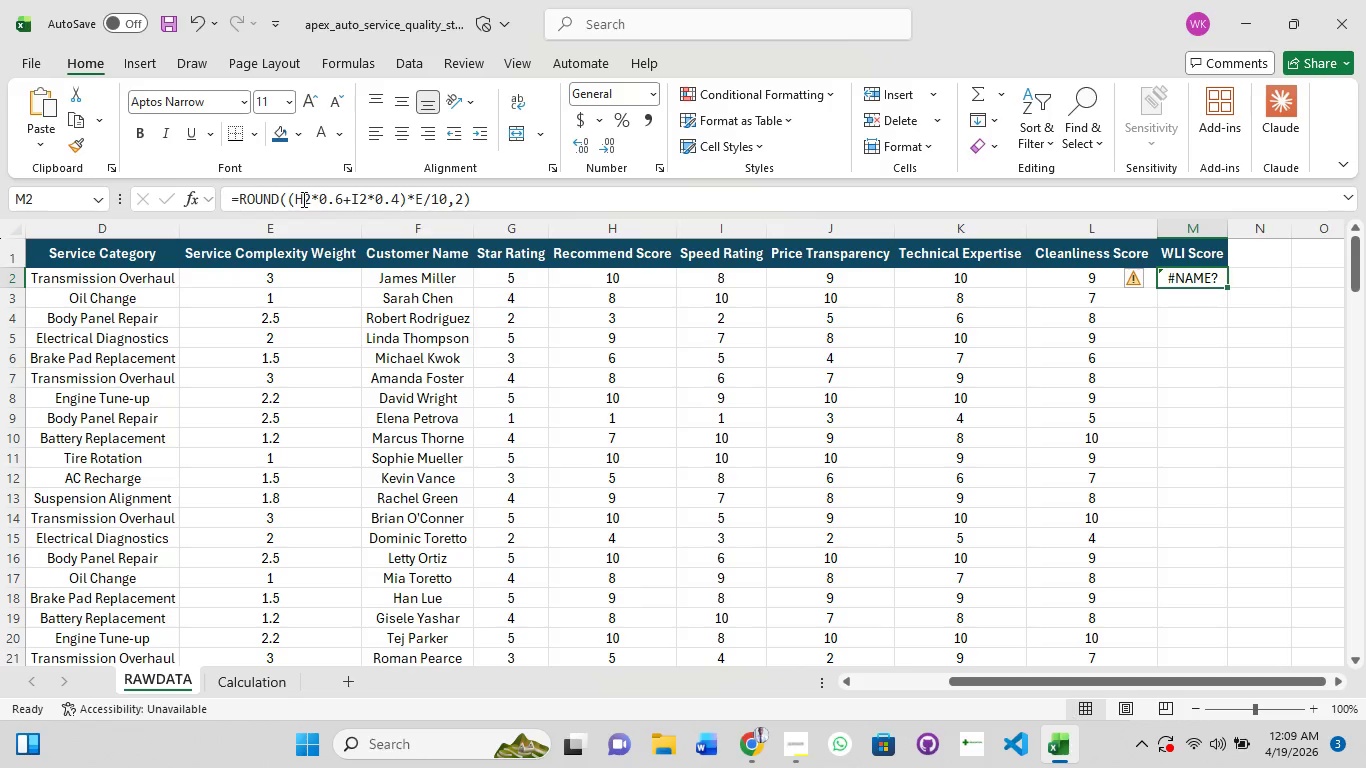 
left_click([302, 199])
 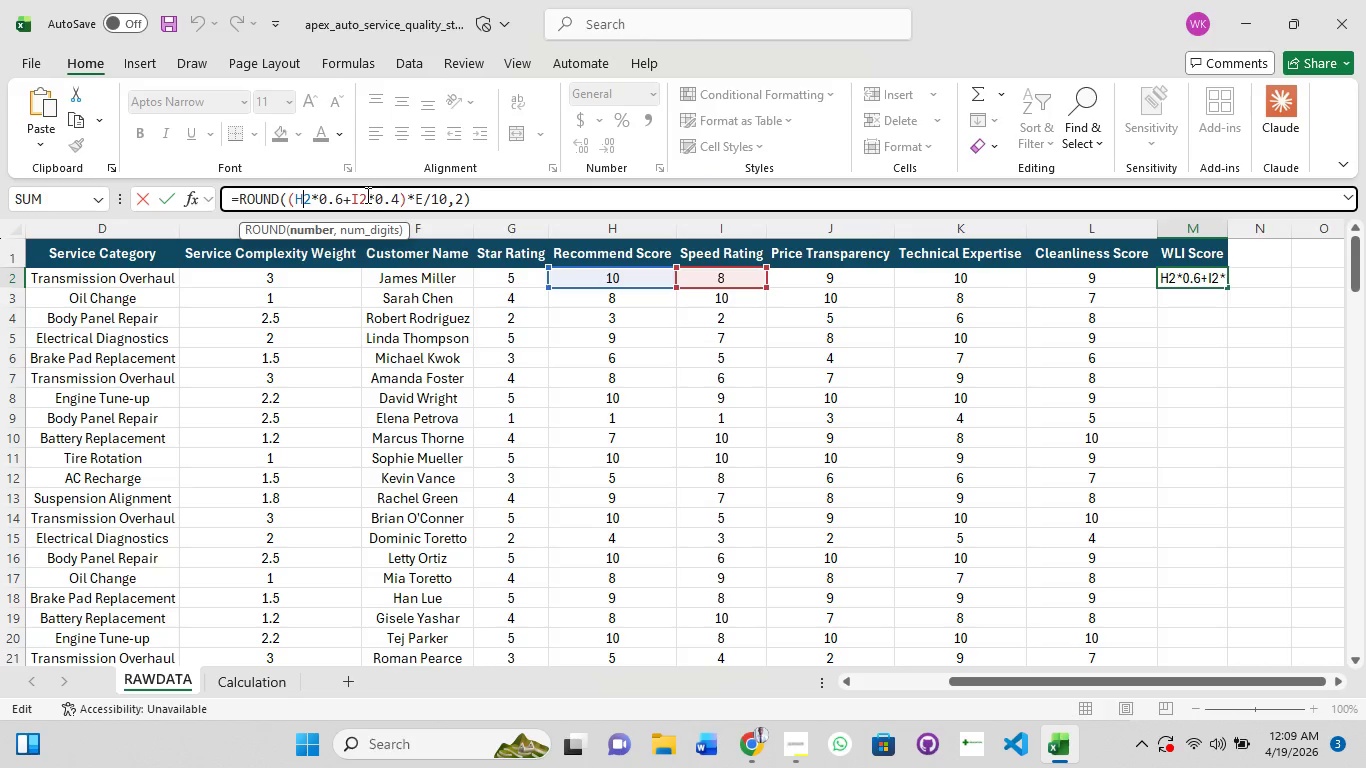 
wait(18.59)
 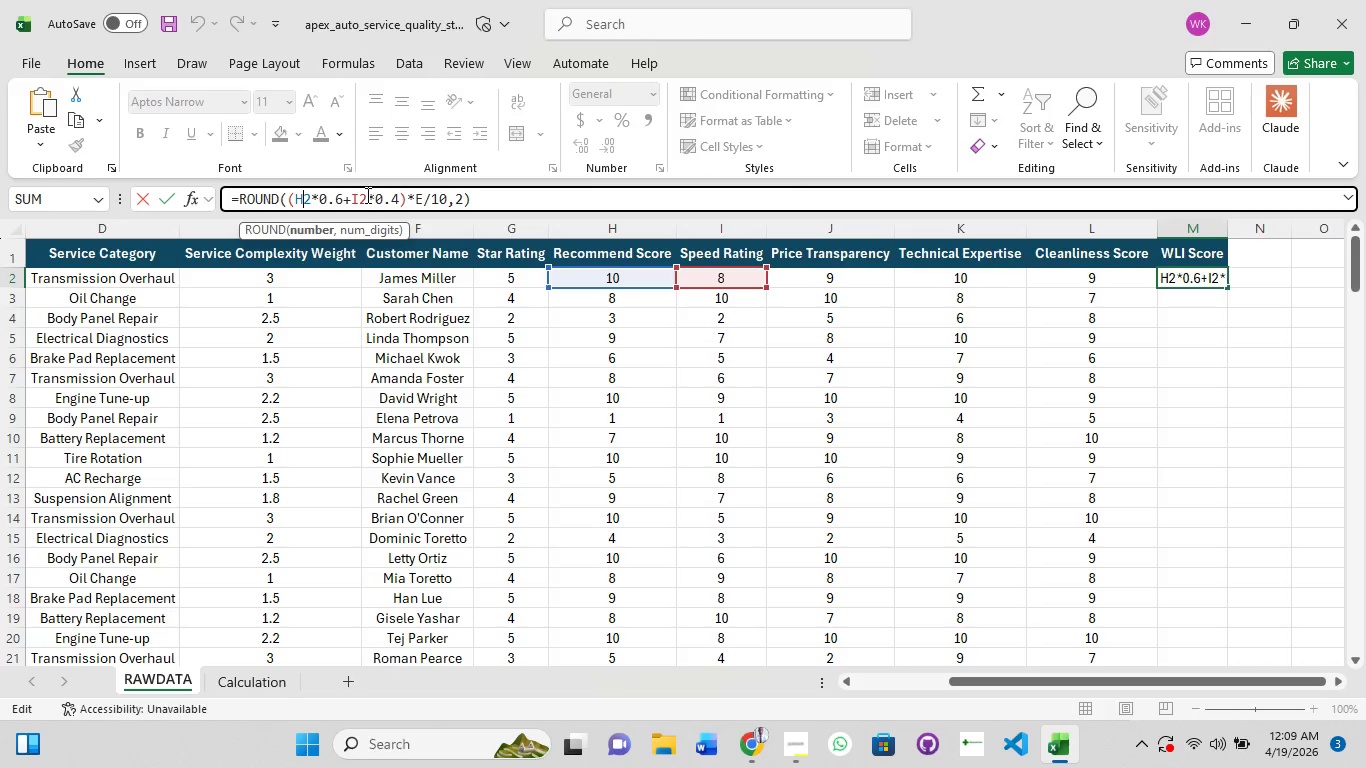 
key(Enter)
 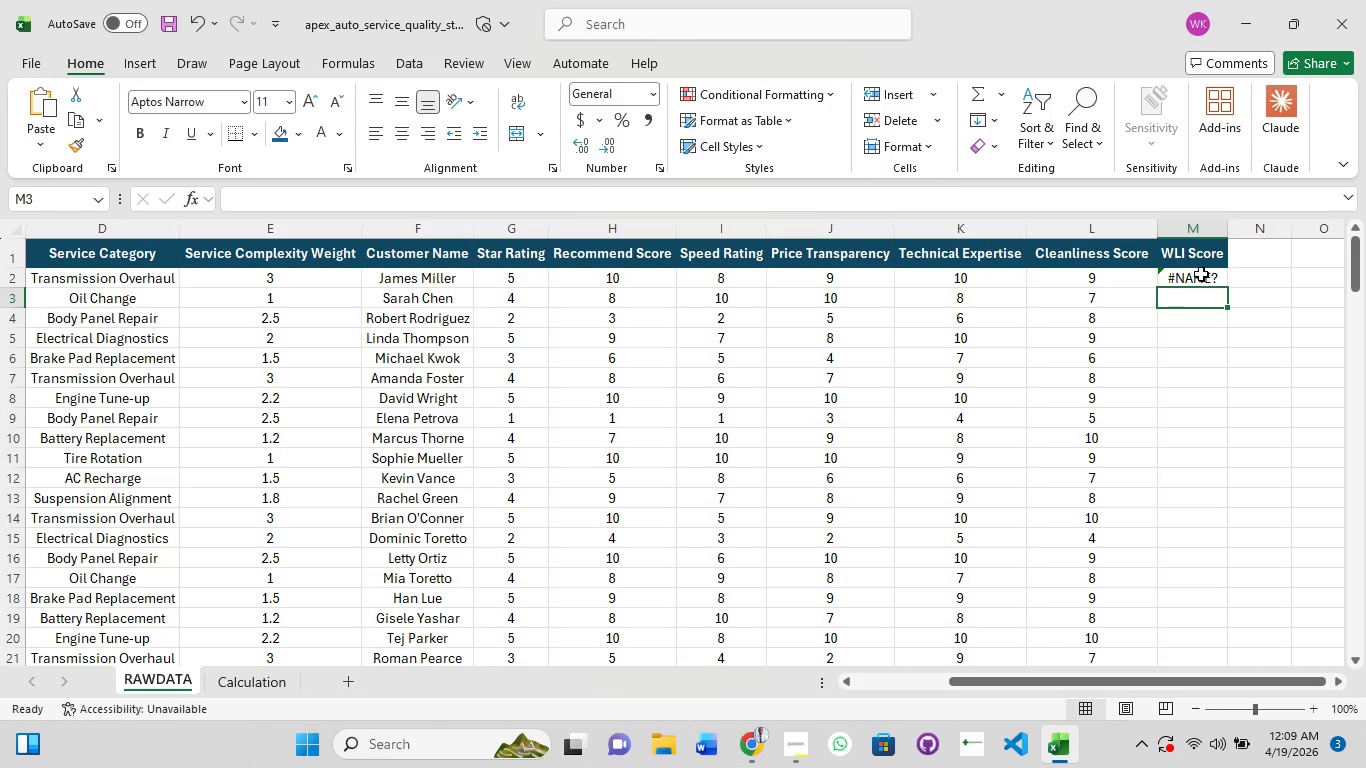 
left_click([1199, 277])
 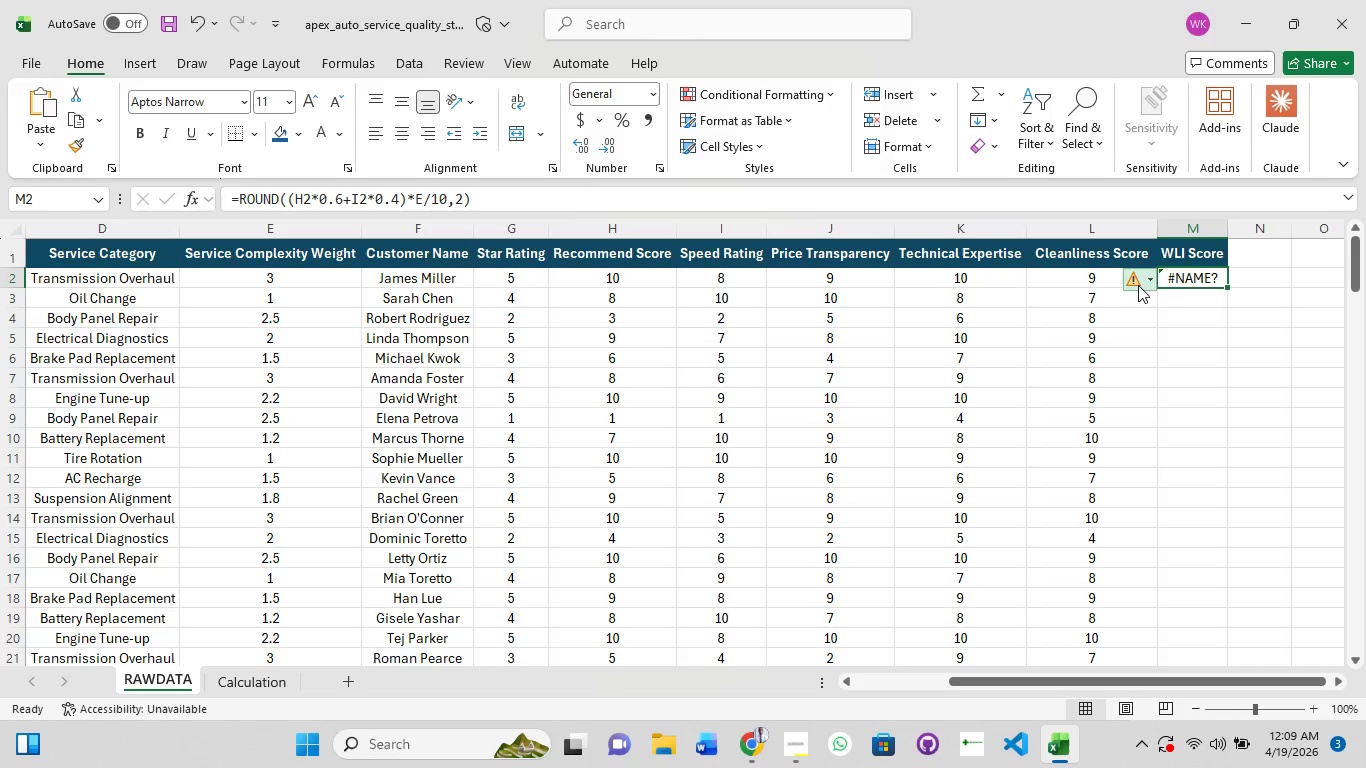 
left_click([1137, 284])
 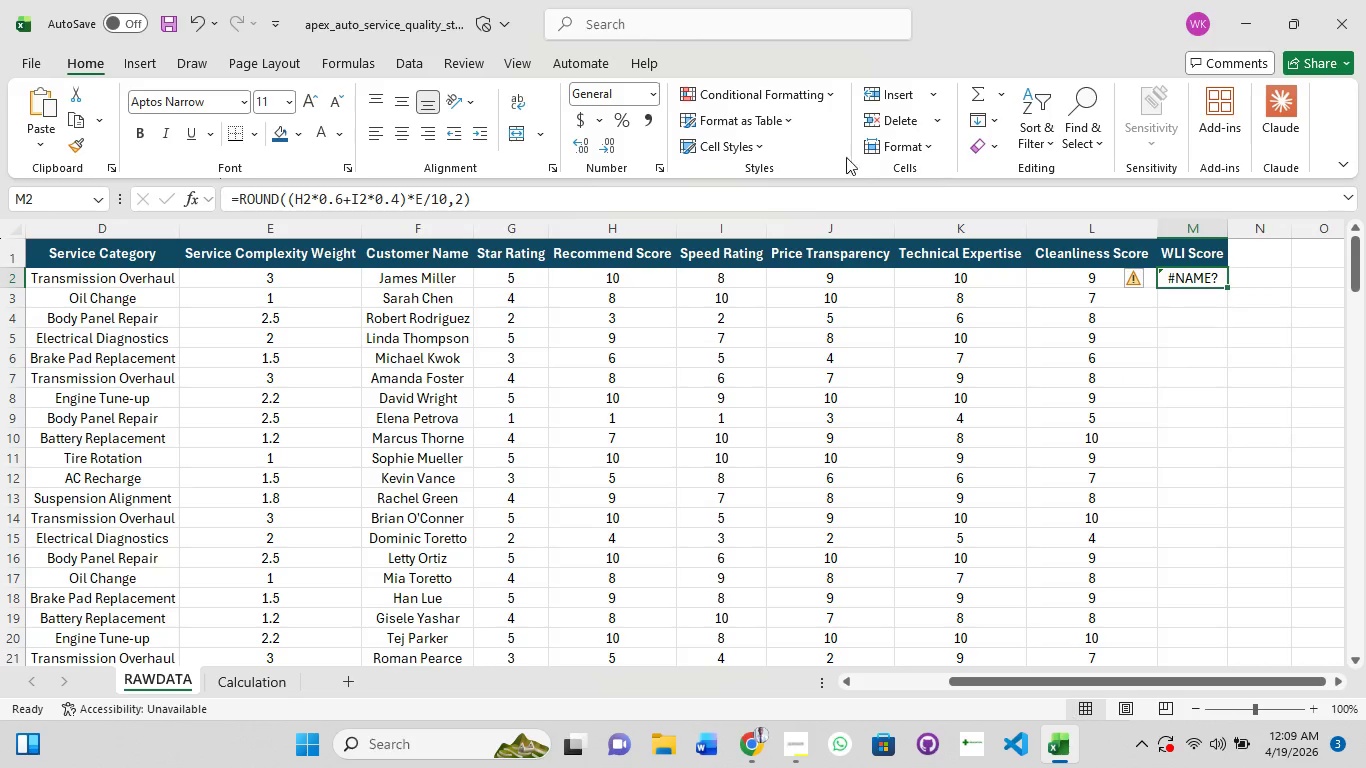 
left_click([648, 95])
 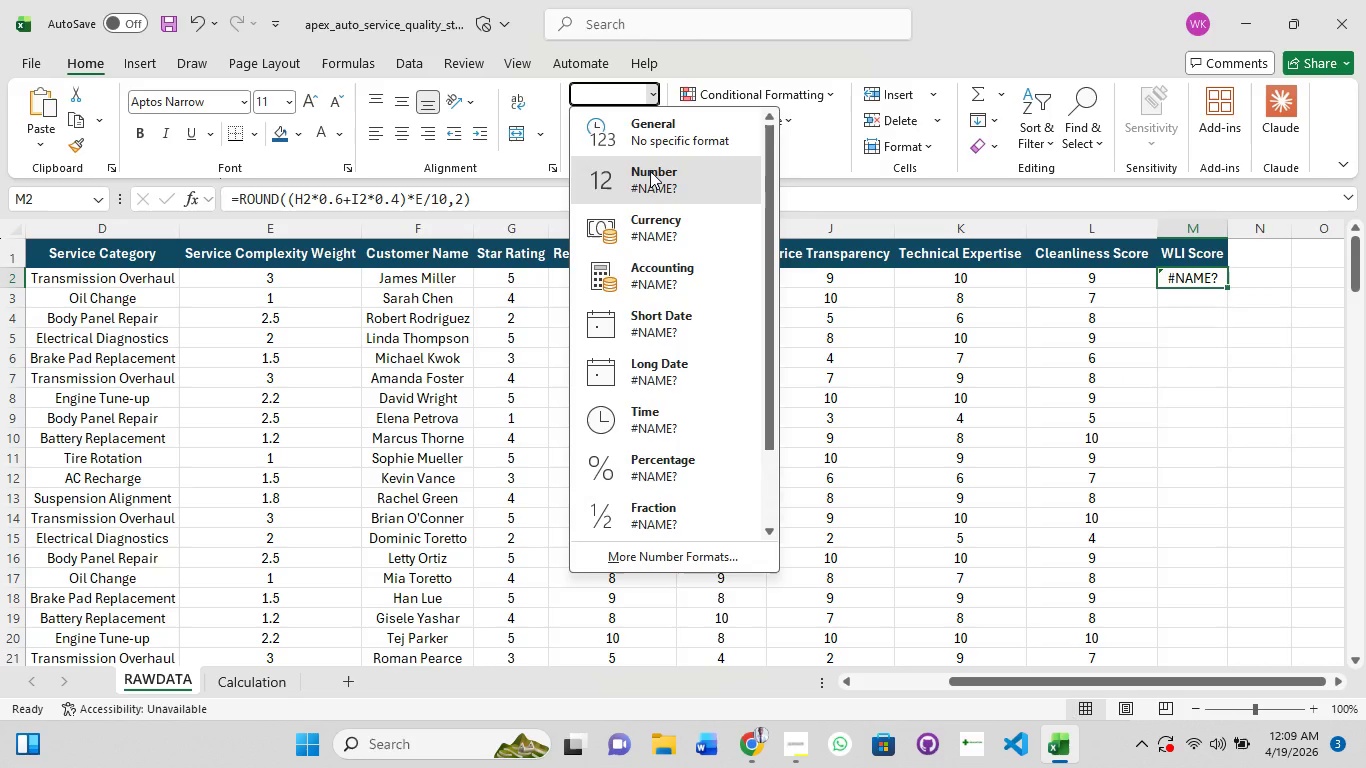 
left_click([650, 171])
 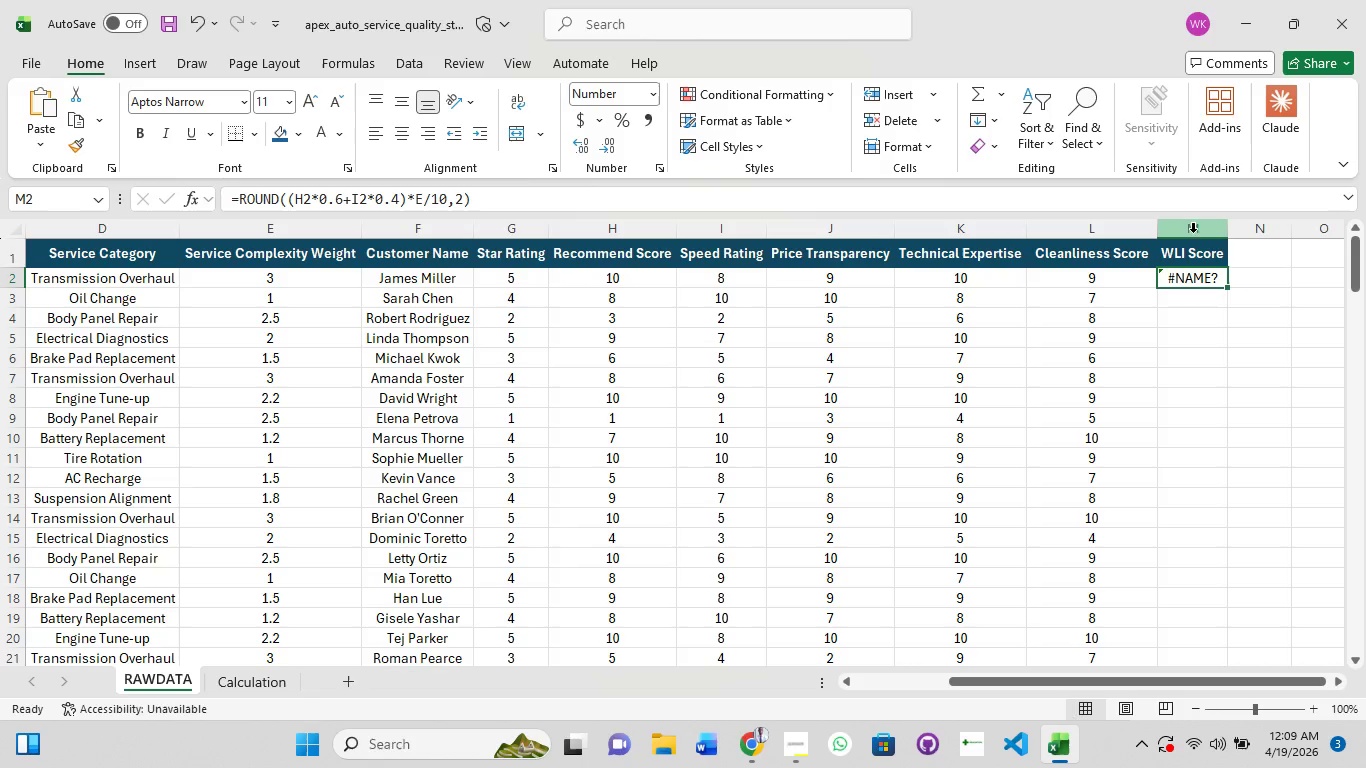 
double_click([1187, 233])
 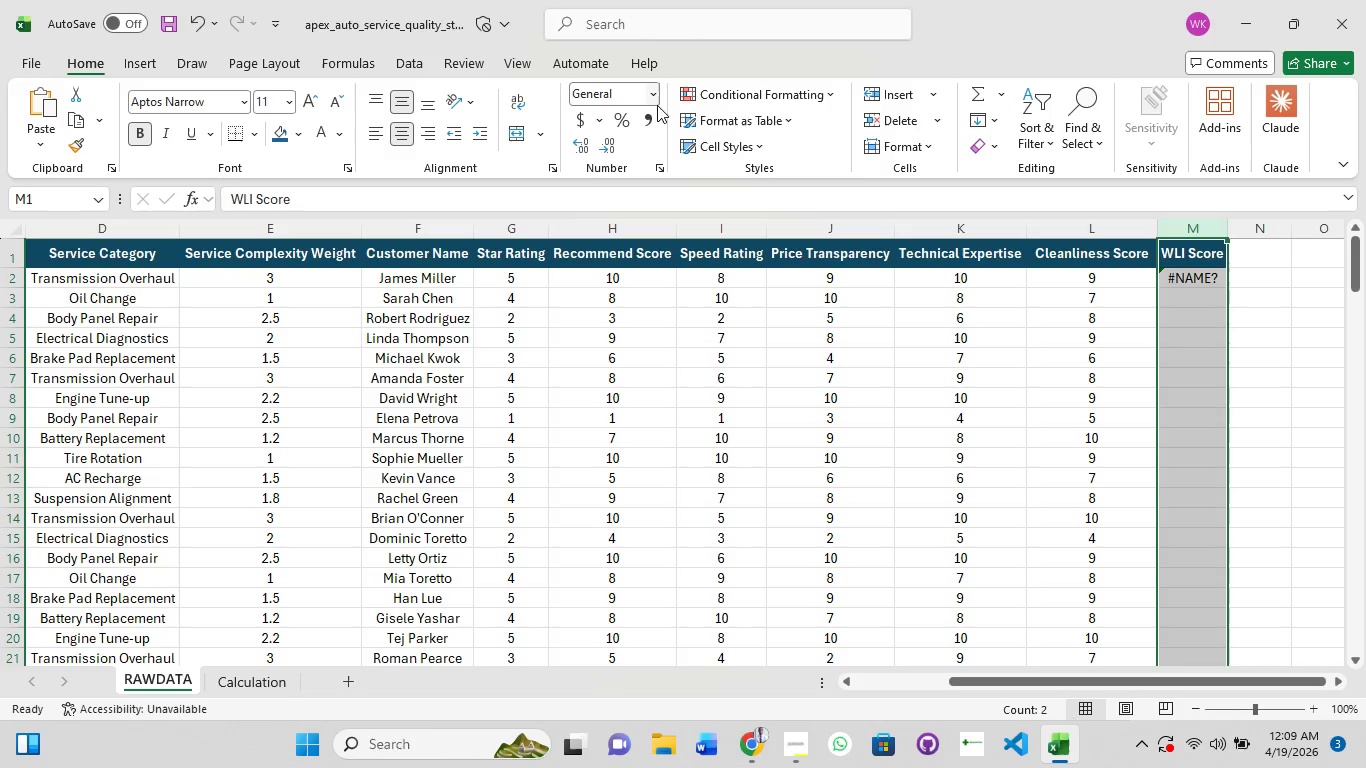 
left_click([654, 97])
 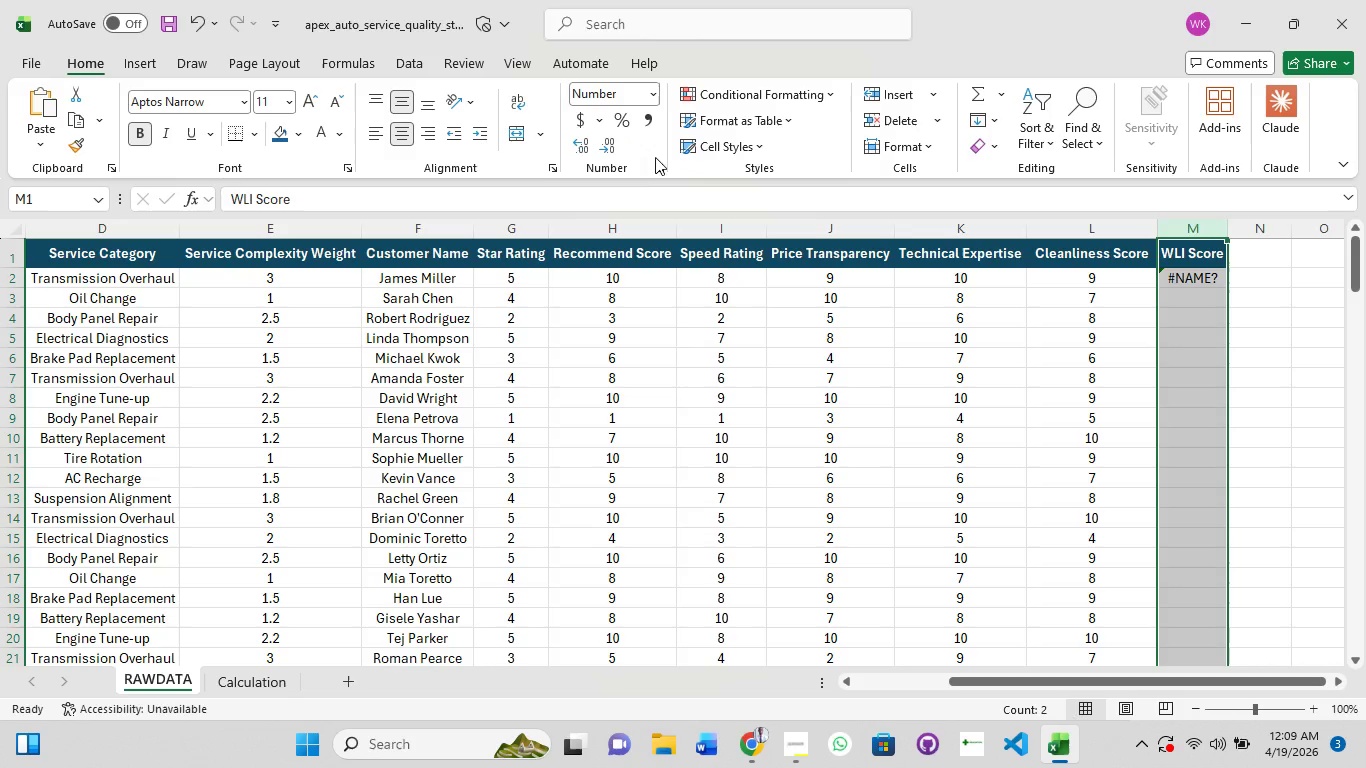 
mouse_move([693, 134])
 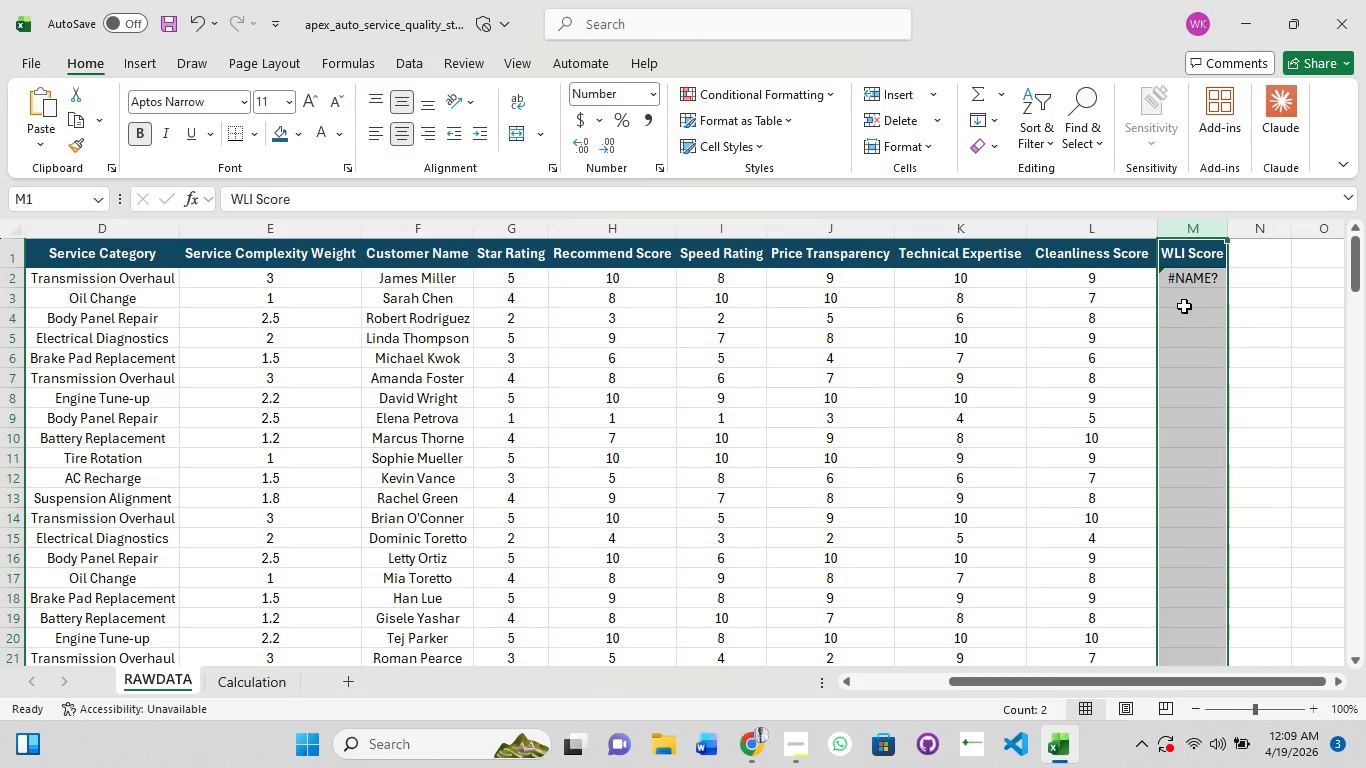 
left_click([1184, 306])
 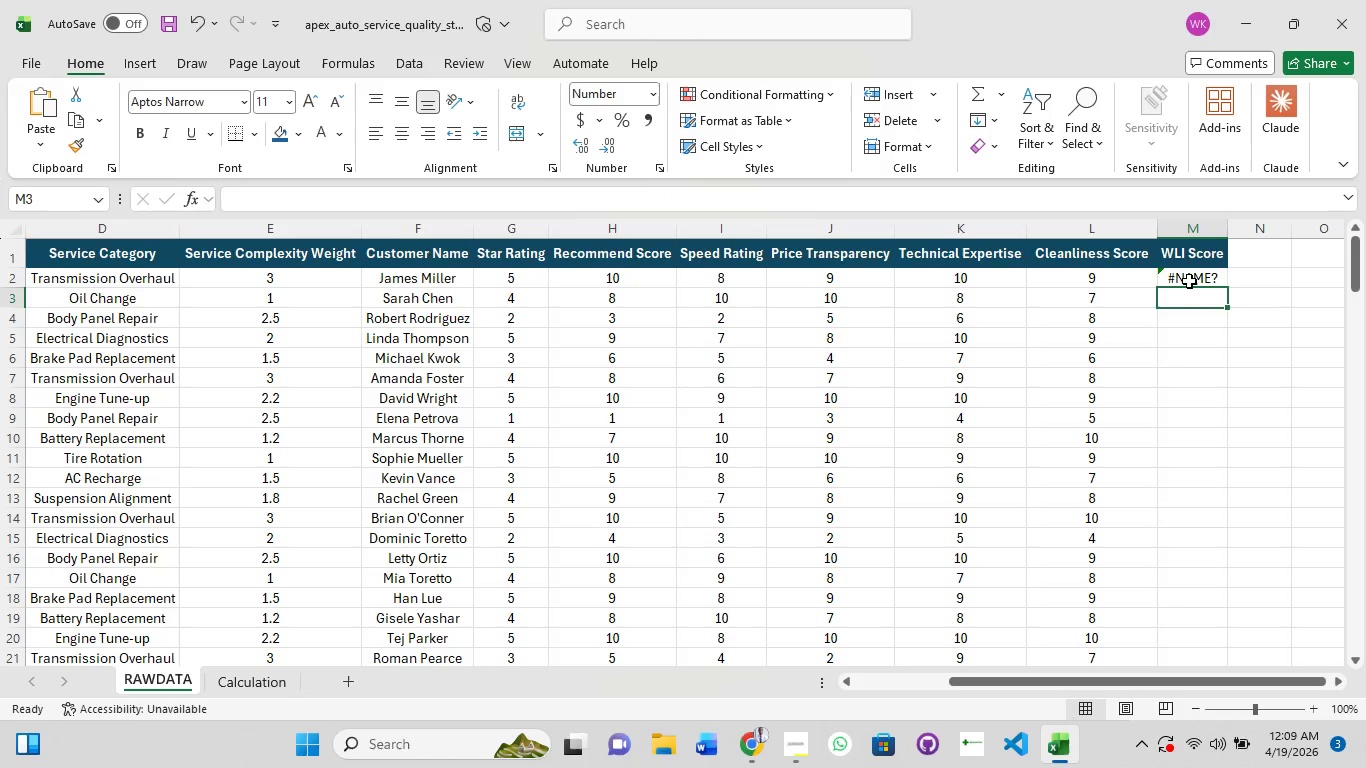 
left_click([1189, 281])
 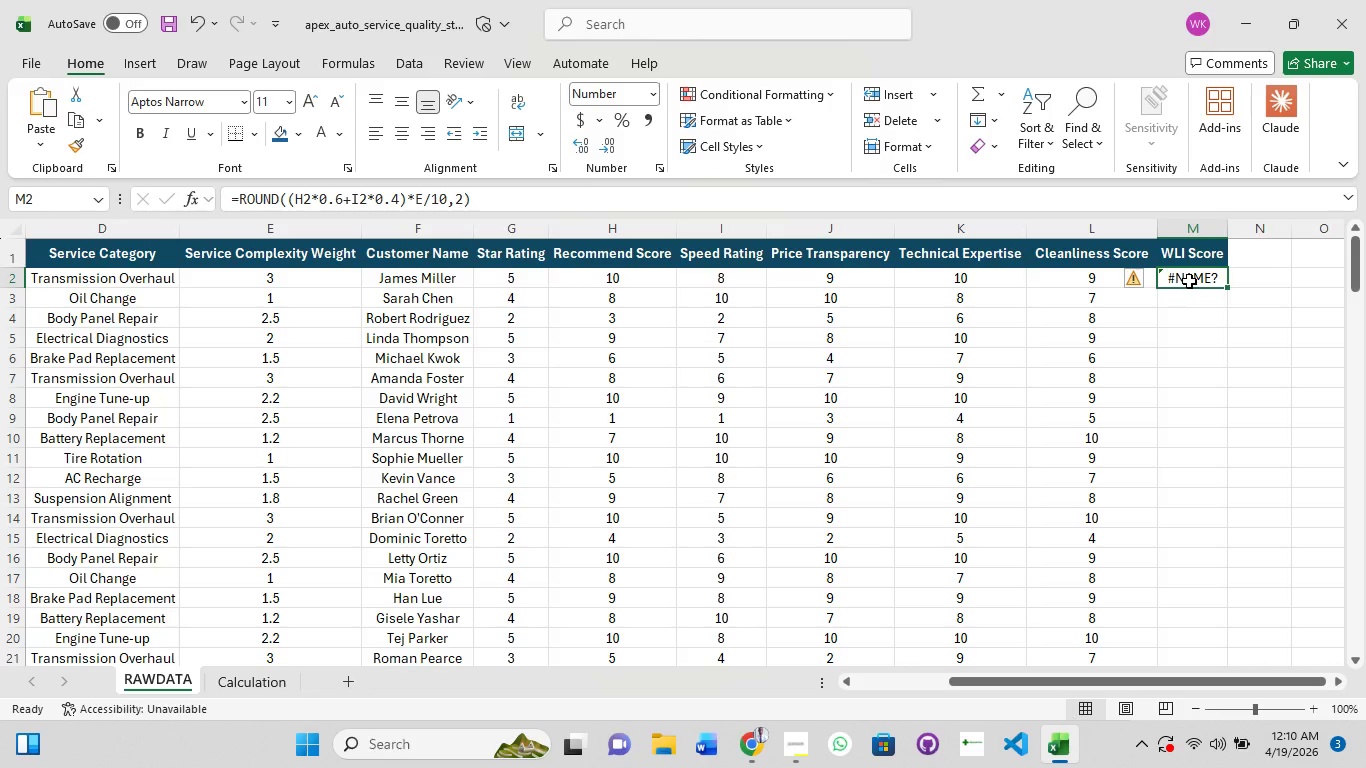 
wait(24.45)
 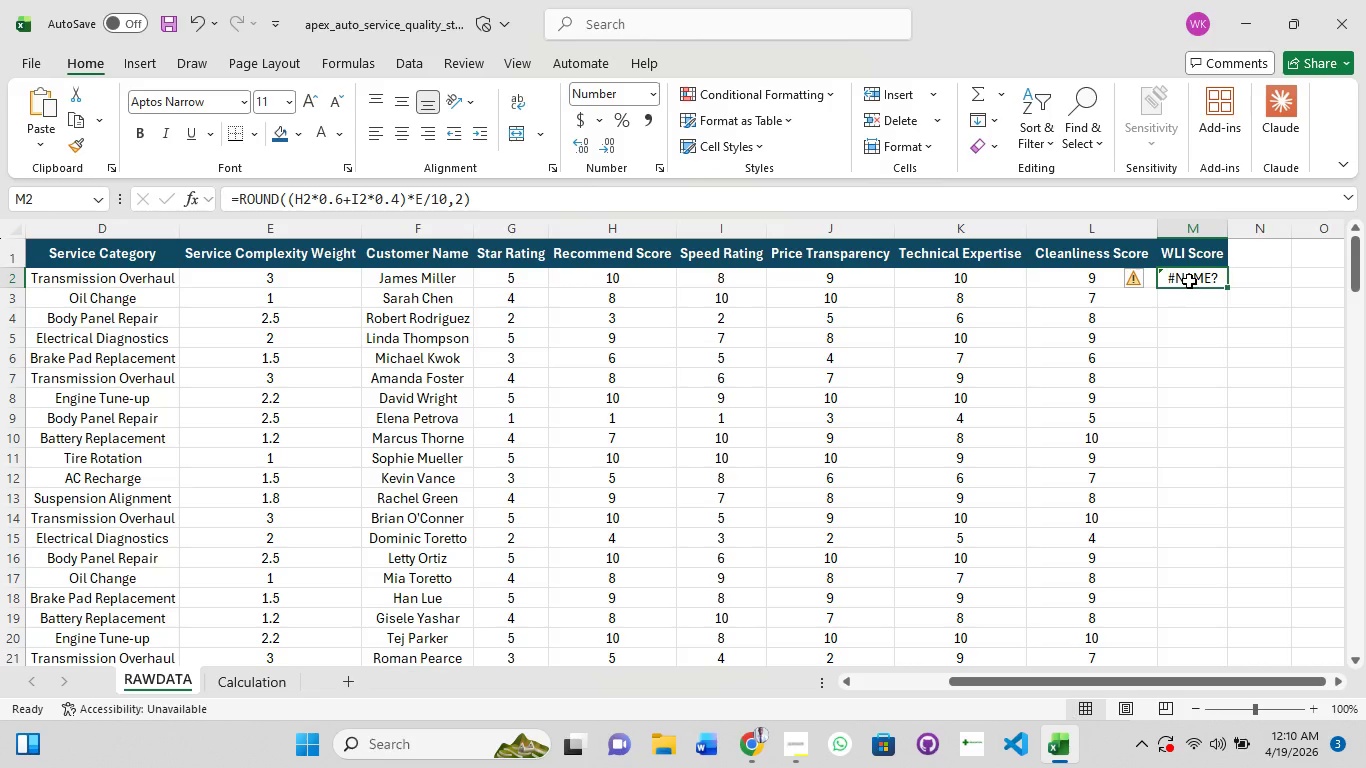 
left_click([1192, 285])
 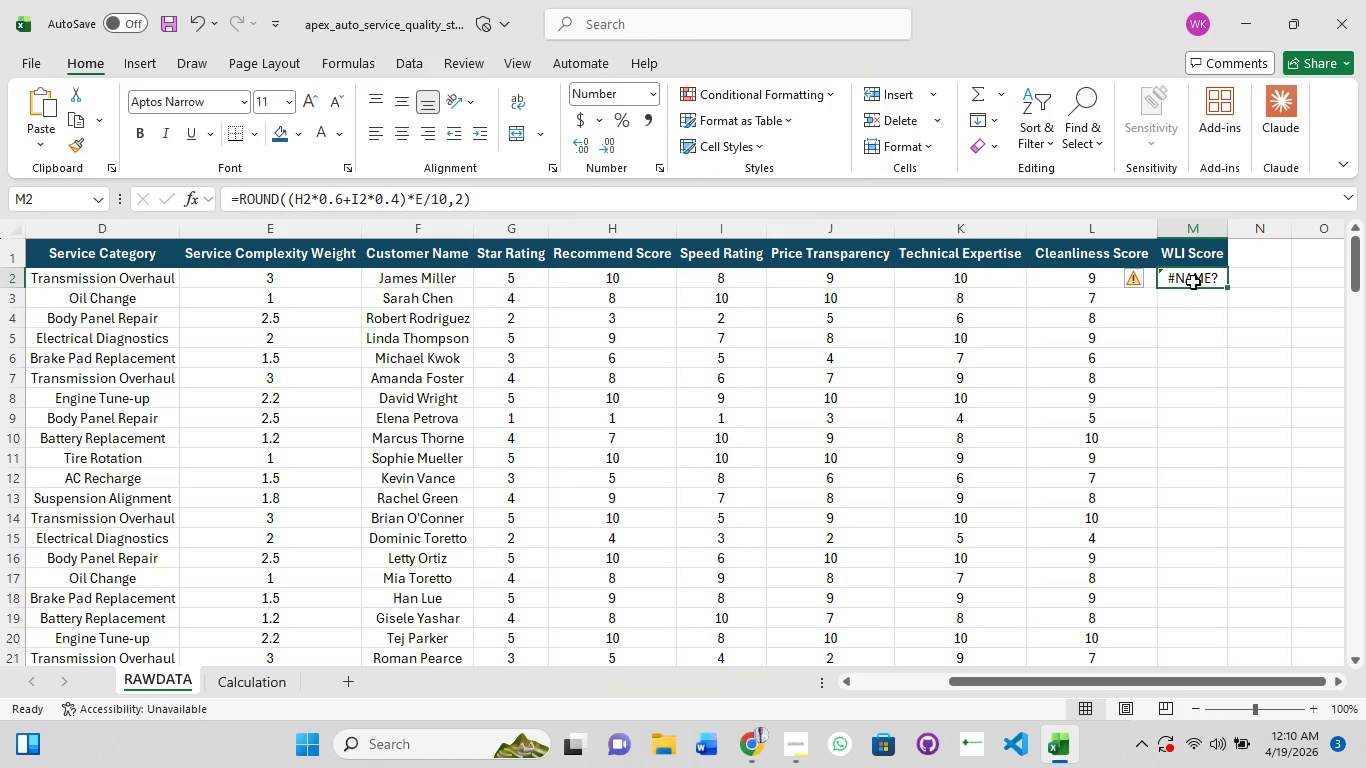 
left_click([1193, 281])
 